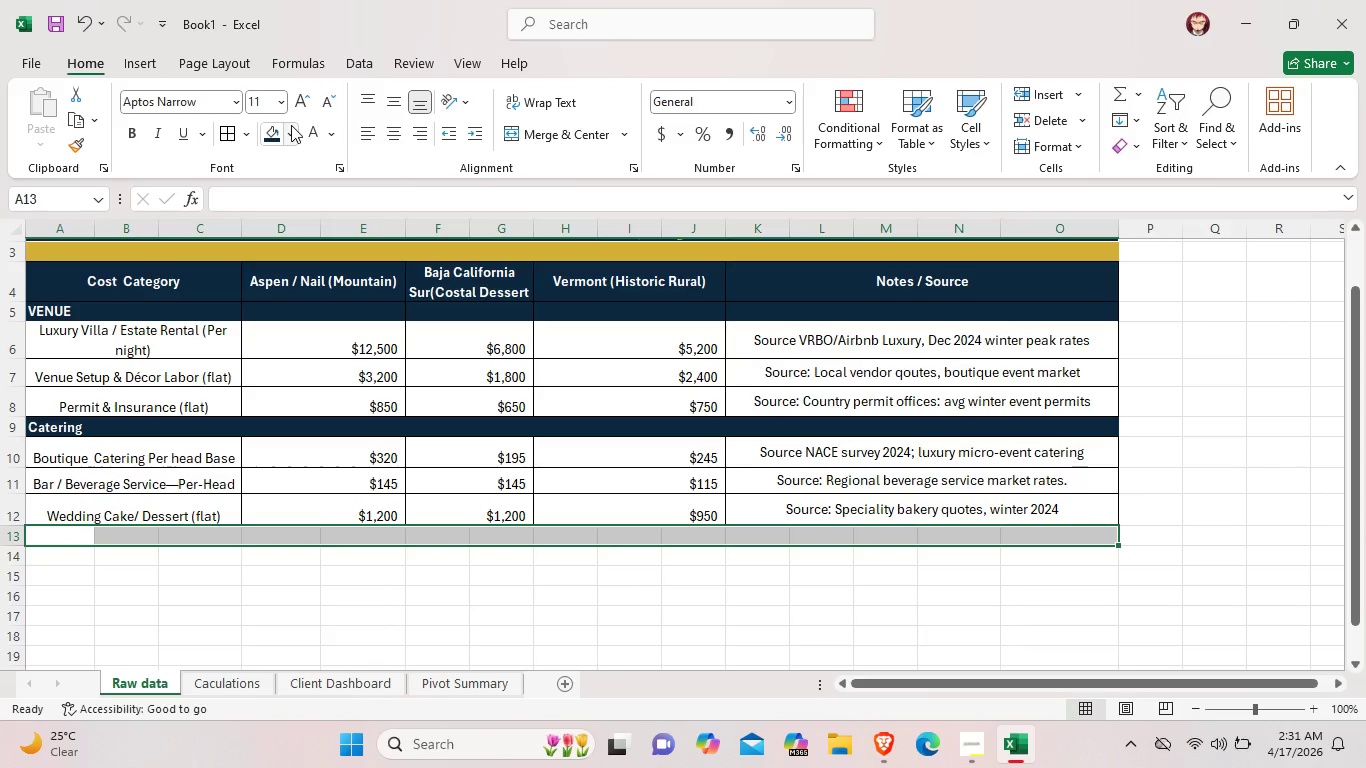 
left_click([293, 126])
 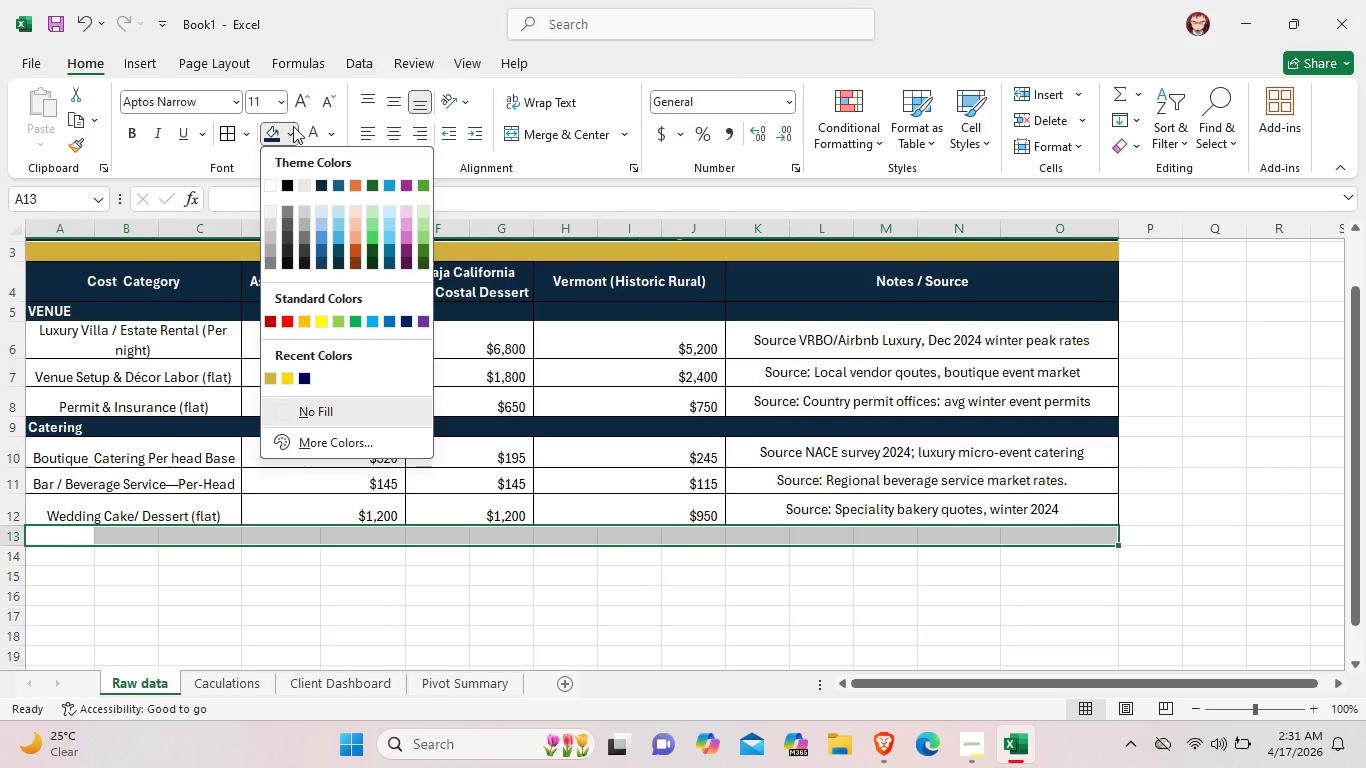 
wait(8.45)
 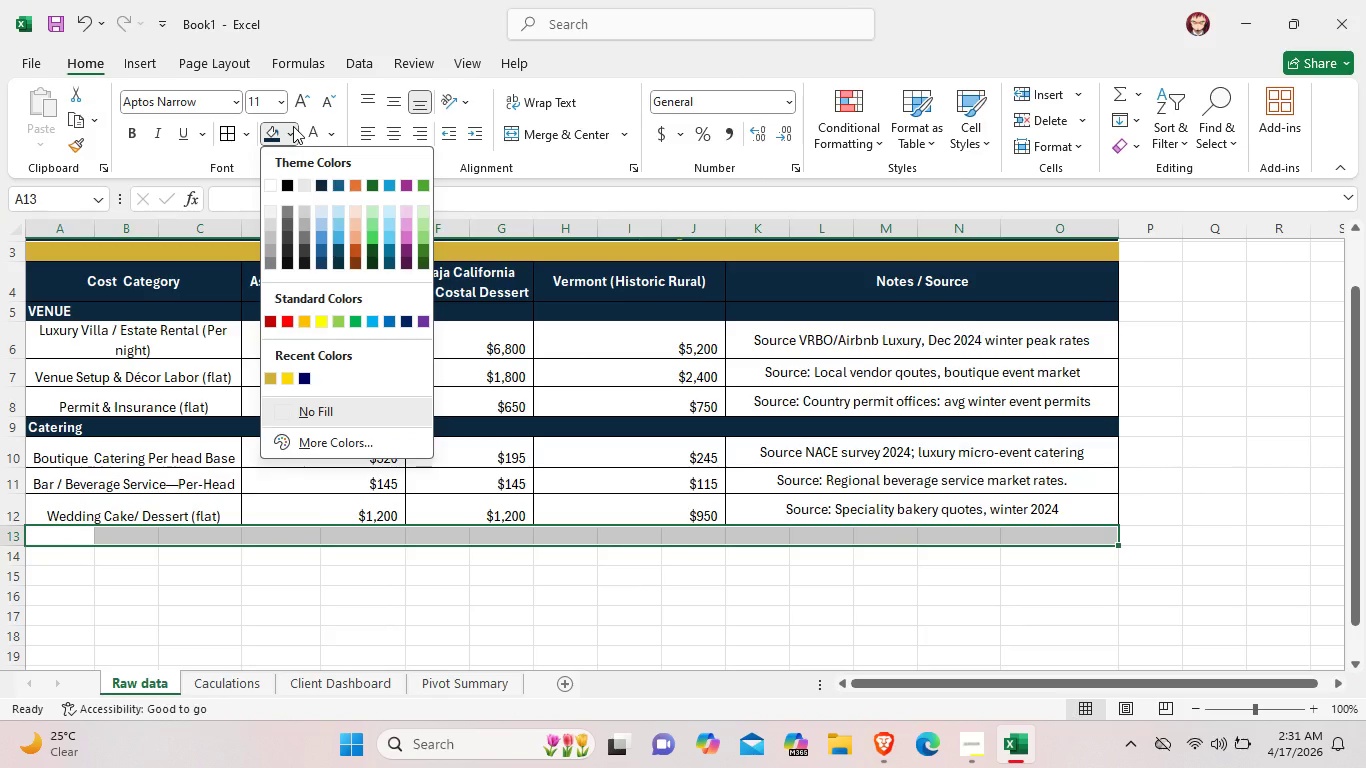 
left_click([325, 180])
 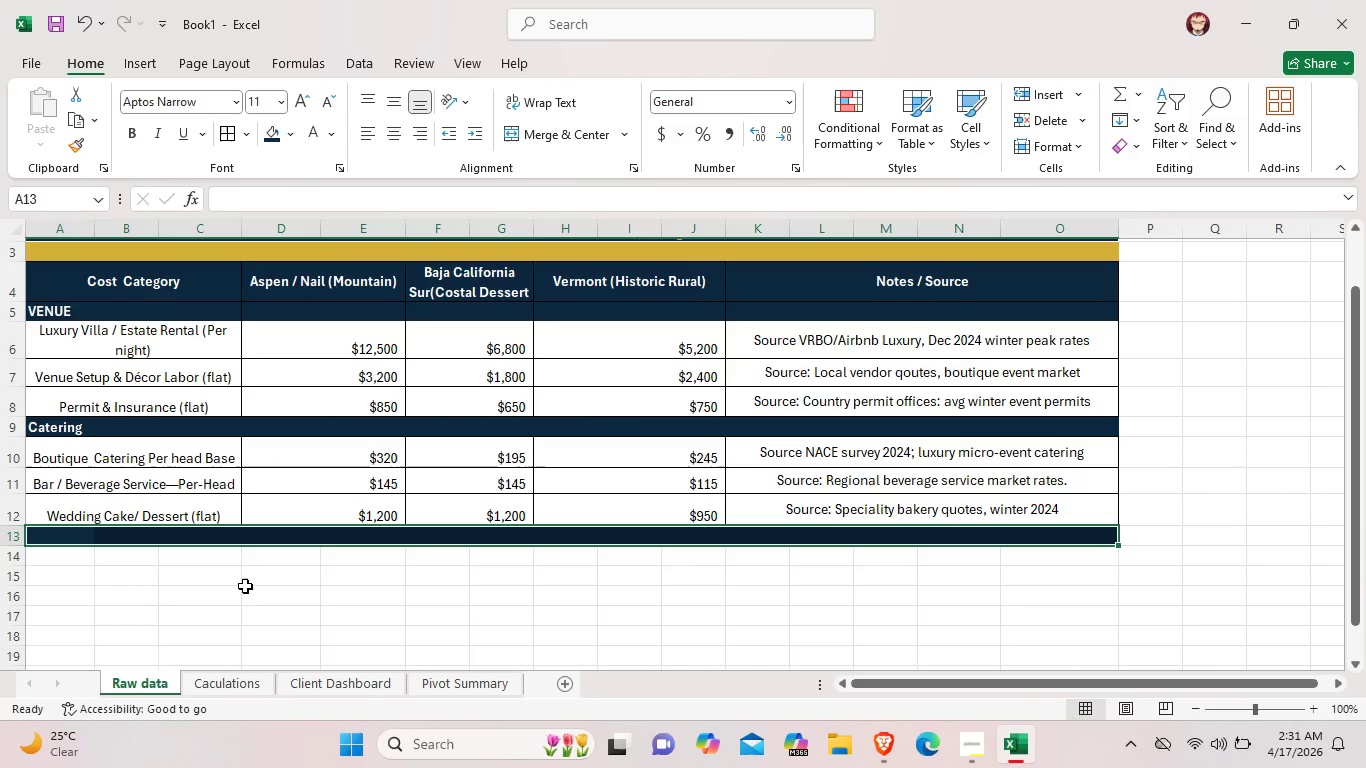 
scroll: coordinate [245, 586], scroll_direction: down, amount: 1.0
 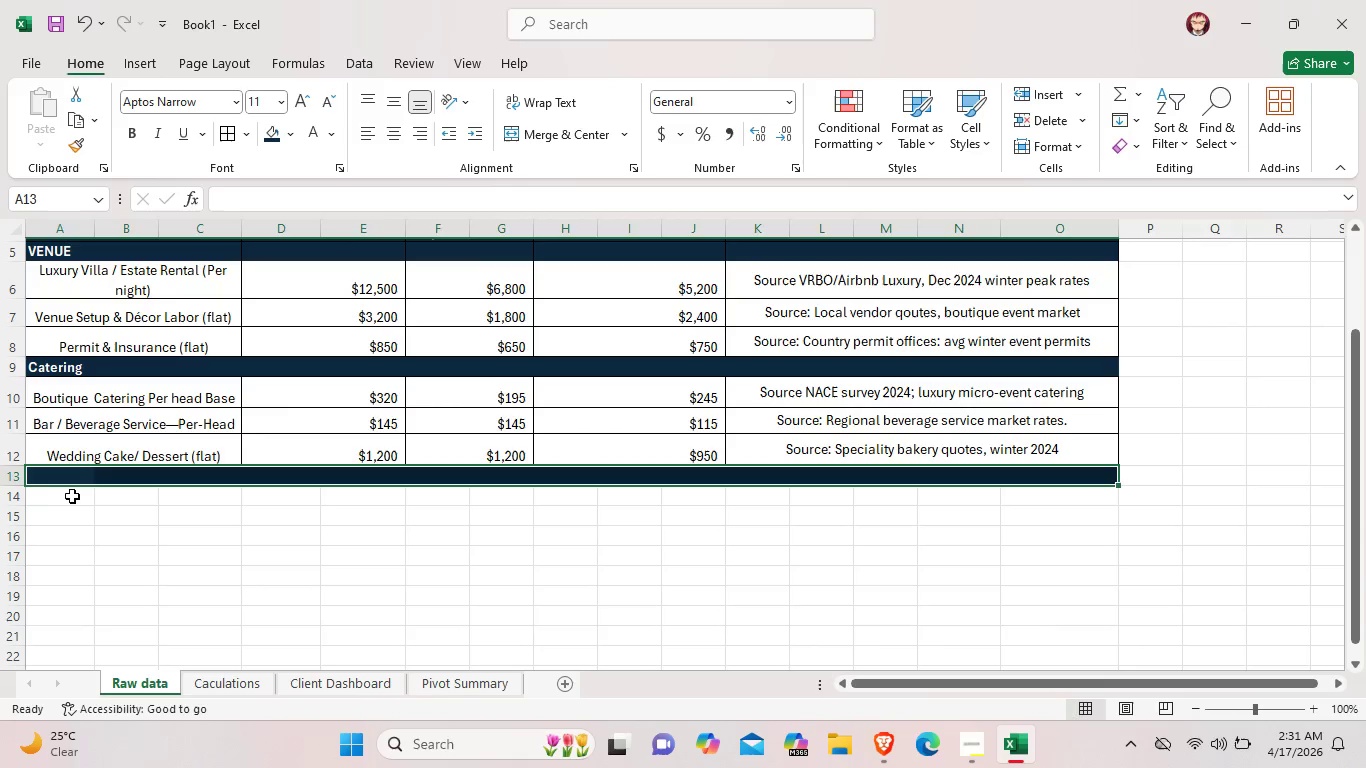 
left_click_drag(start_coordinate=[69, 496], to_coordinate=[187, 503])
 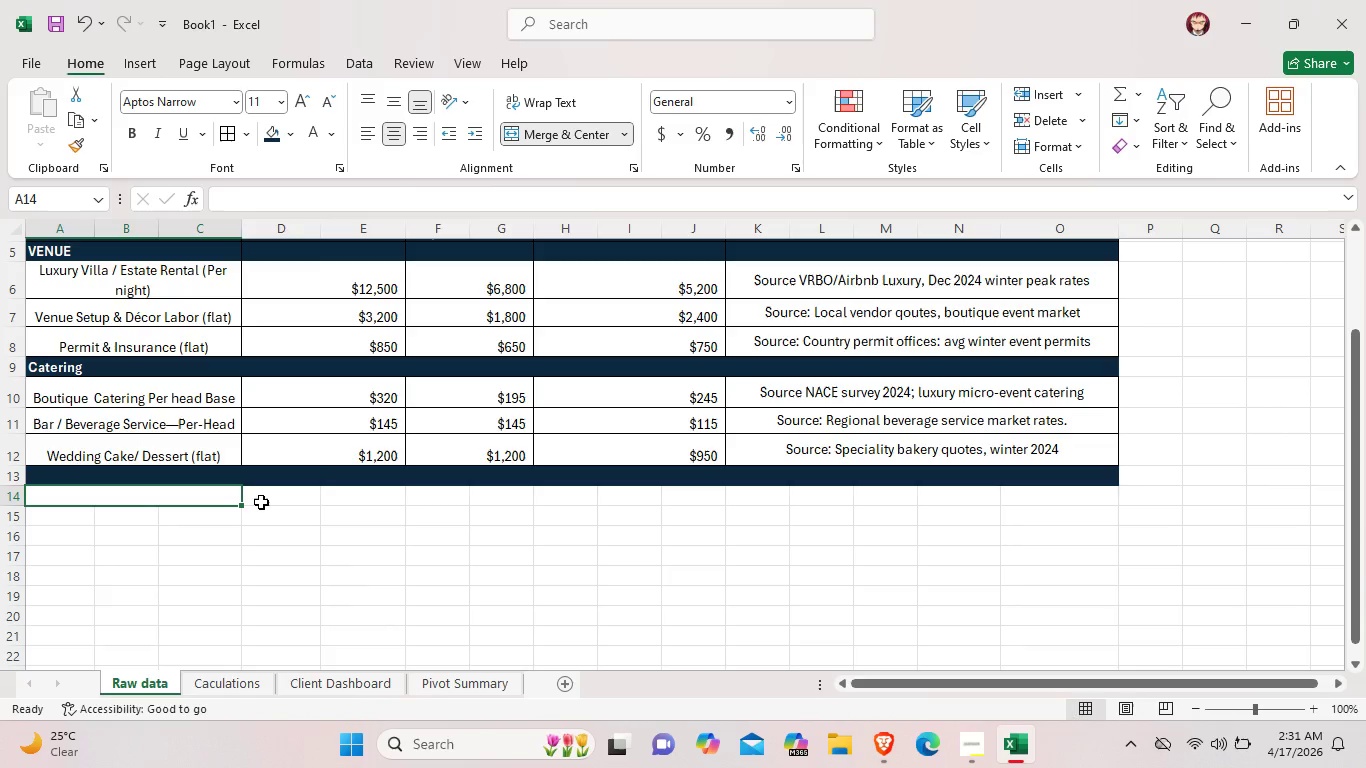 
wait(6.42)
 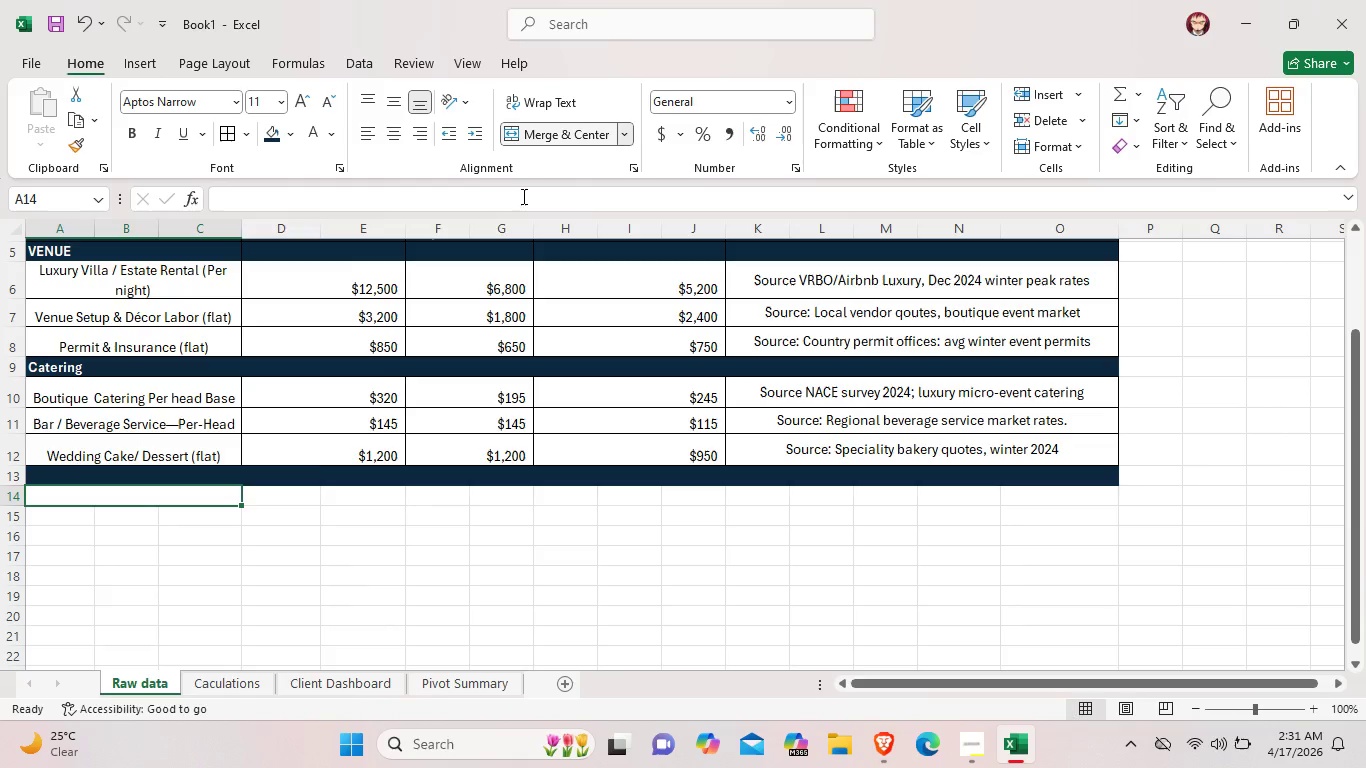 
left_click_drag(start_coordinate=[261, 502], to_coordinate=[372, 498])
 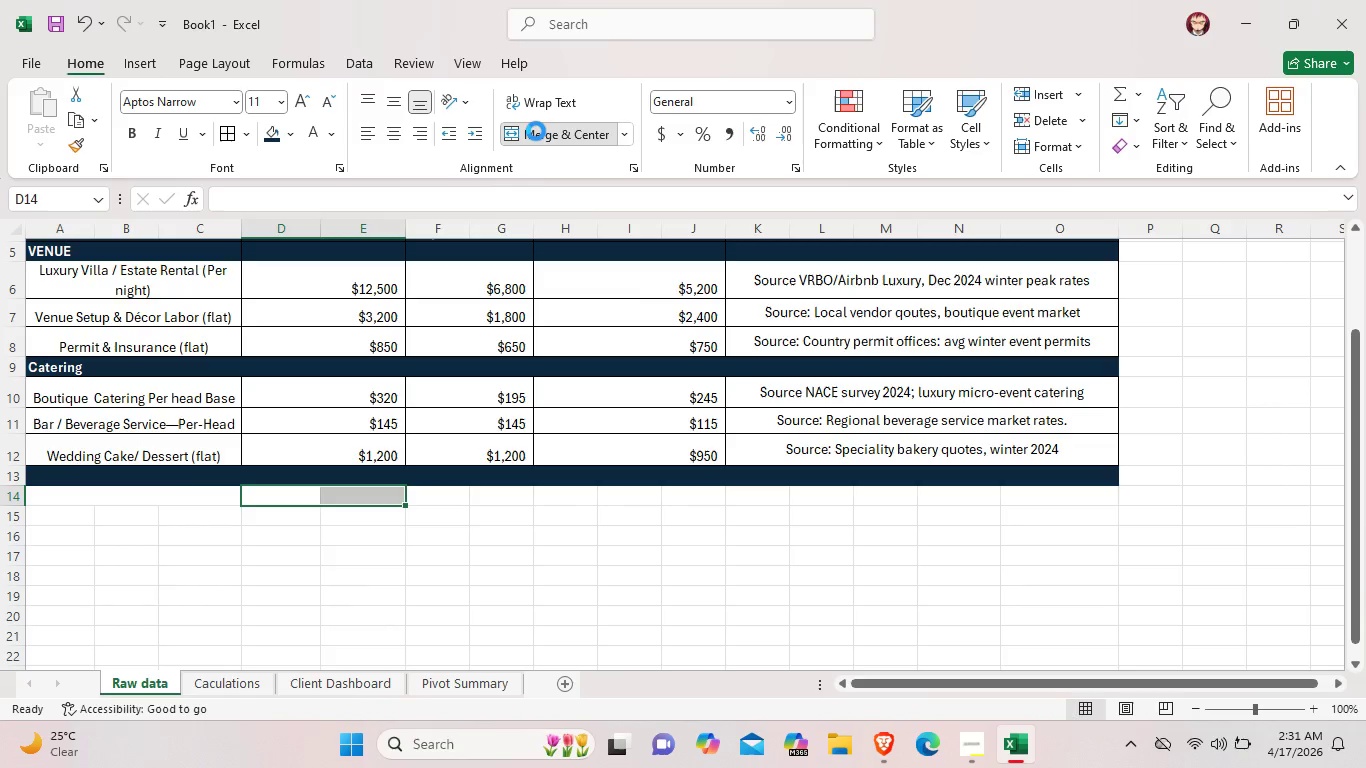 
left_click([536, 131])
 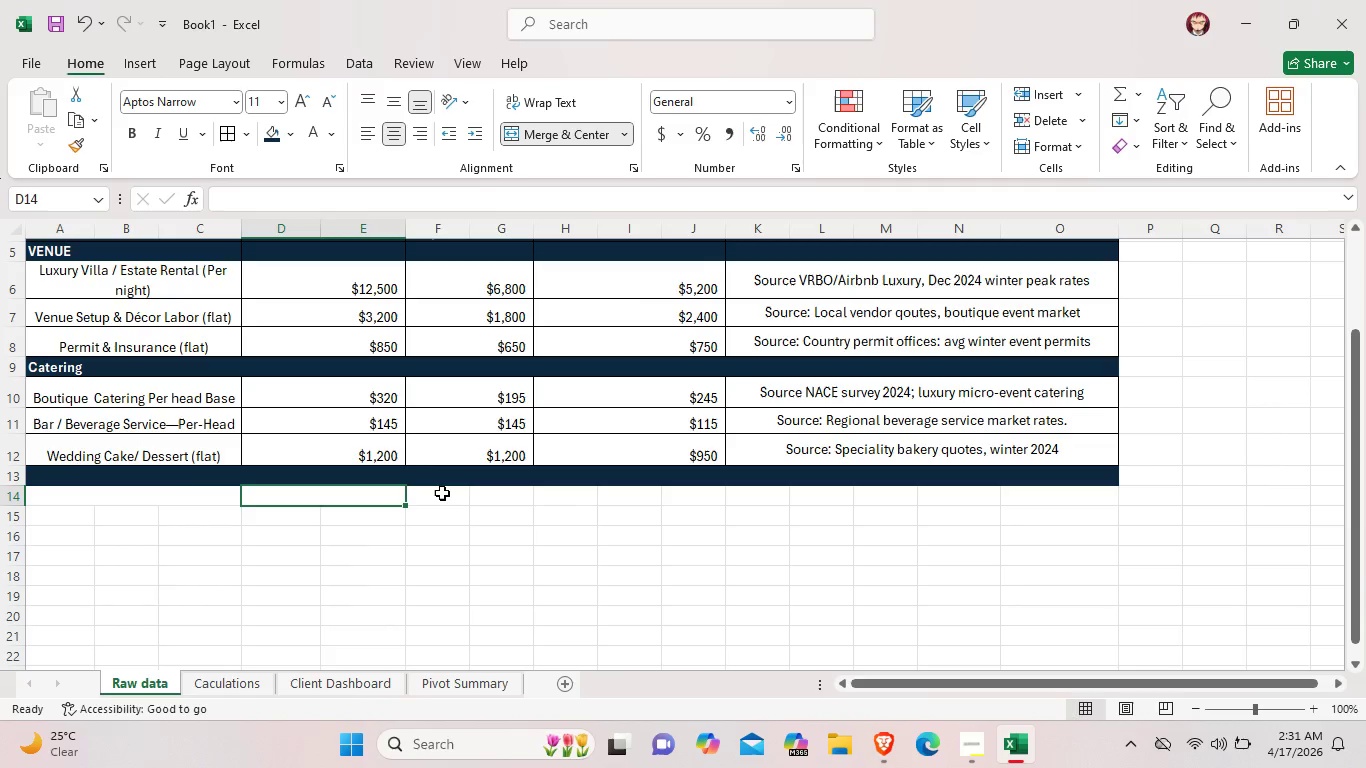 
left_click_drag(start_coordinate=[441, 494], to_coordinate=[501, 494])
 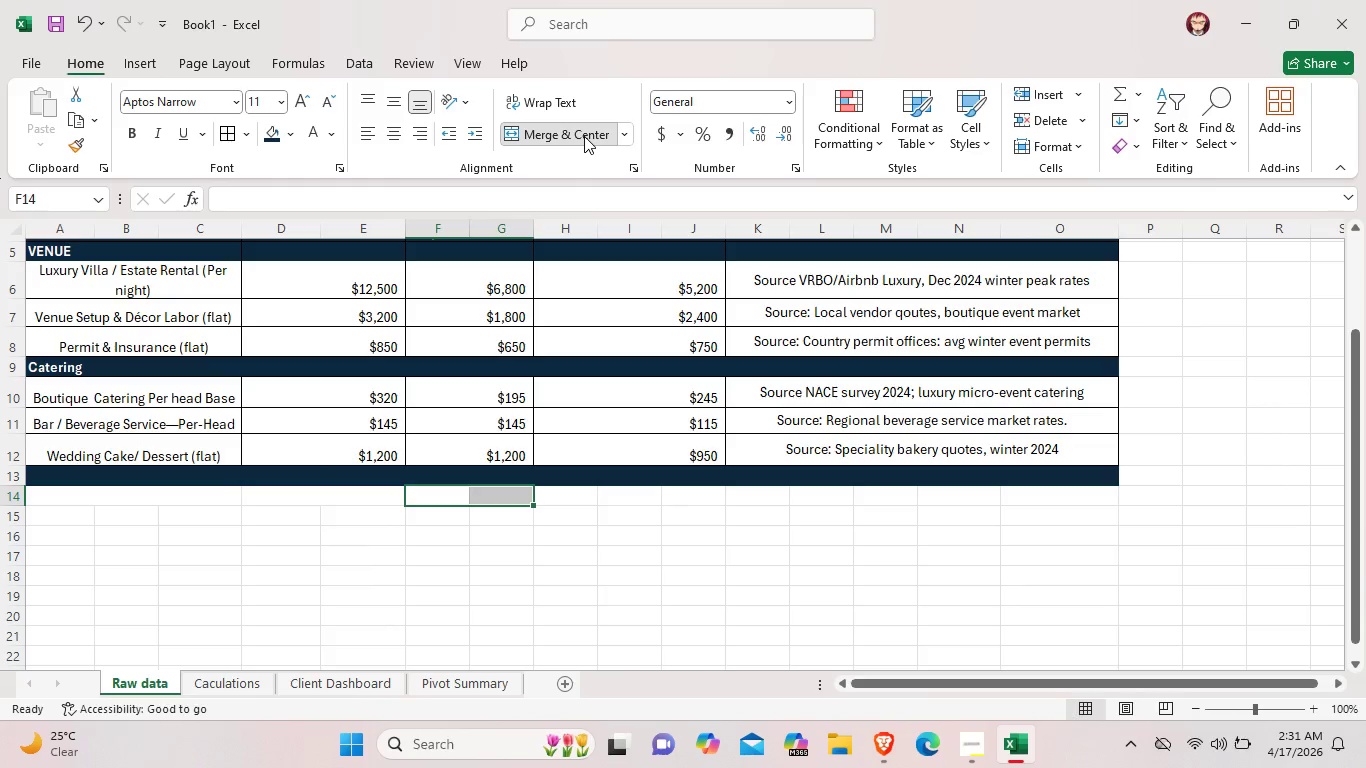 
left_click([584, 136])
 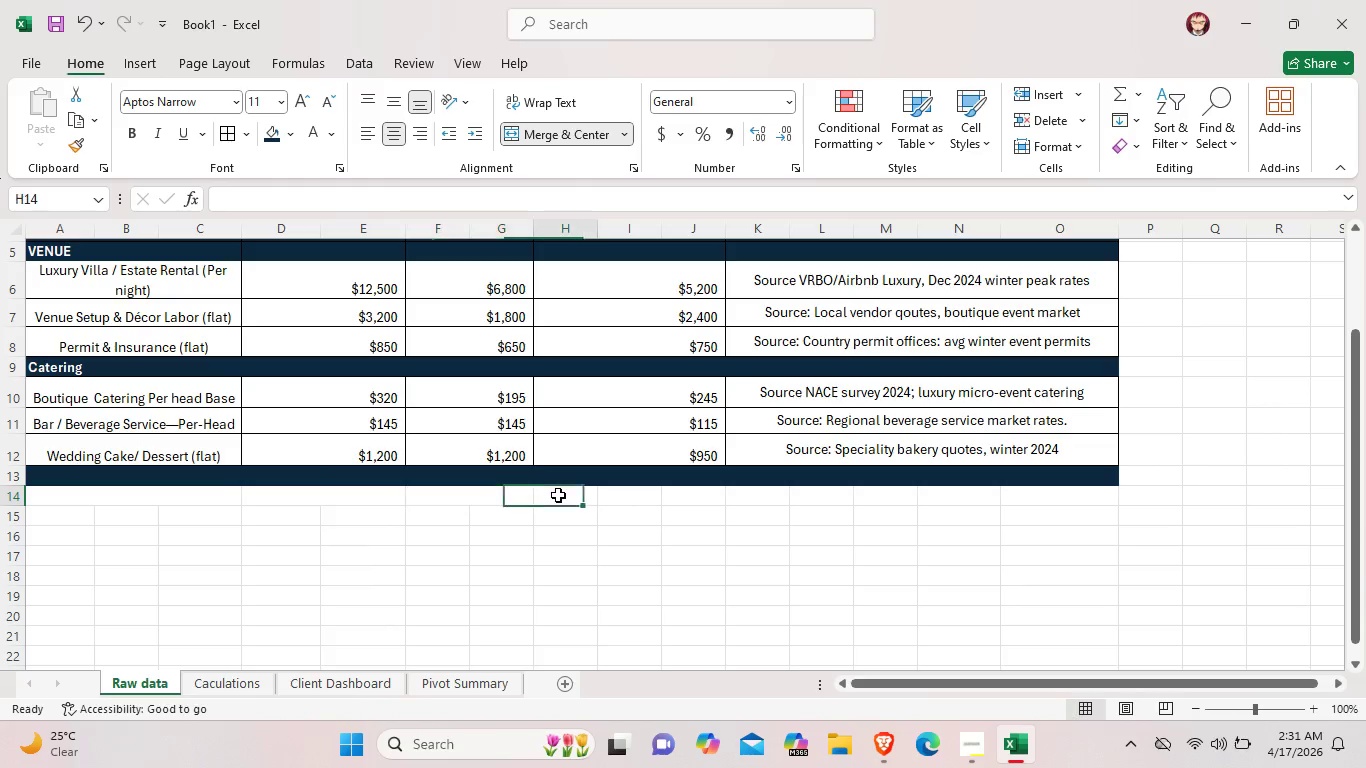 
left_click_drag(start_coordinate=[558, 495], to_coordinate=[685, 491])
 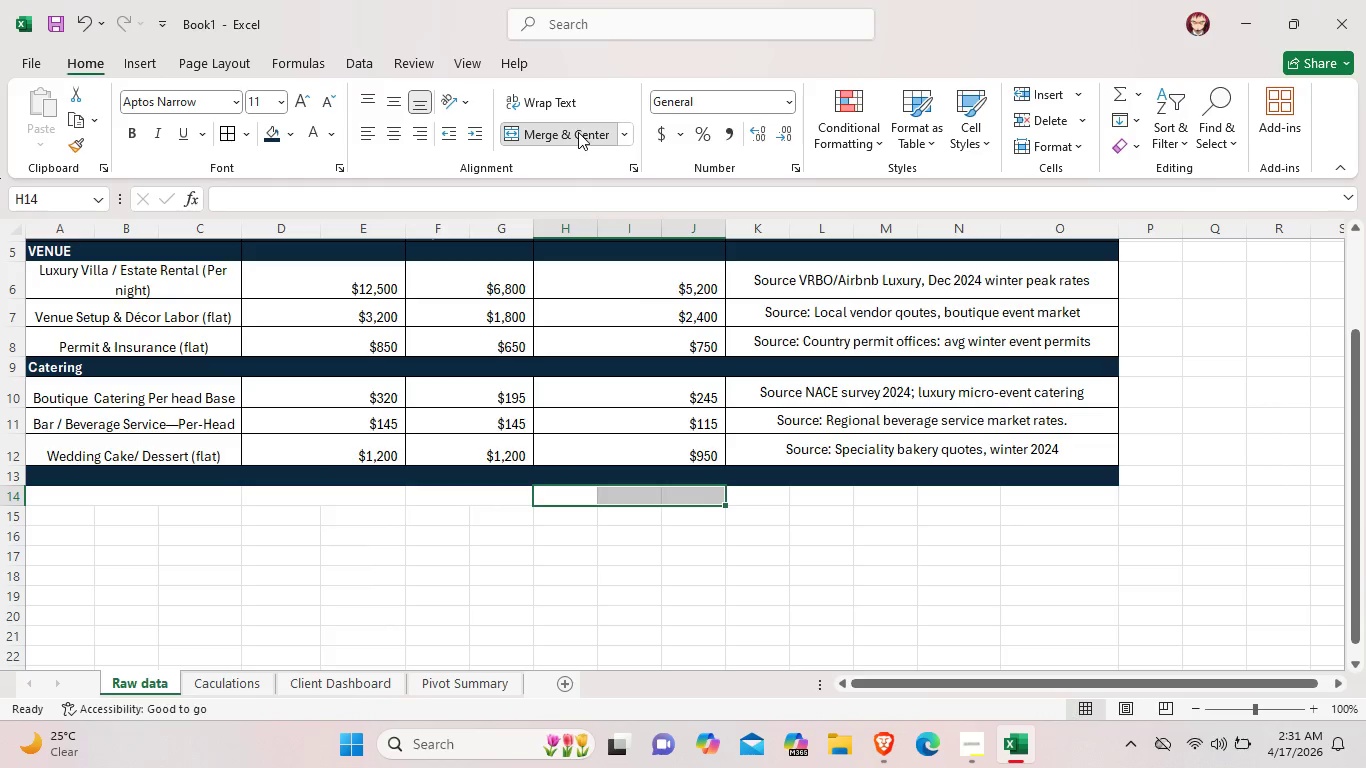 
left_click([578, 132])
 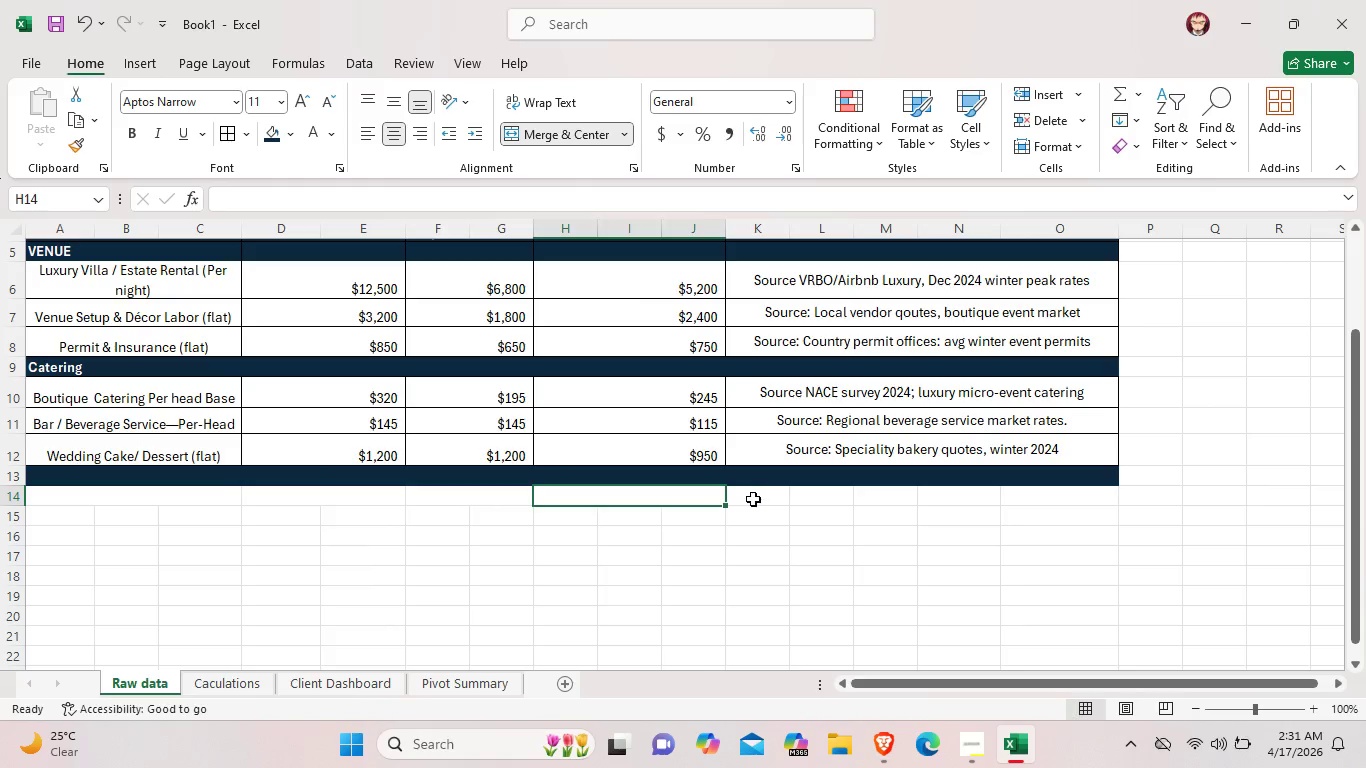 
left_click_drag(start_coordinate=[753, 499], to_coordinate=[1051, 496])
 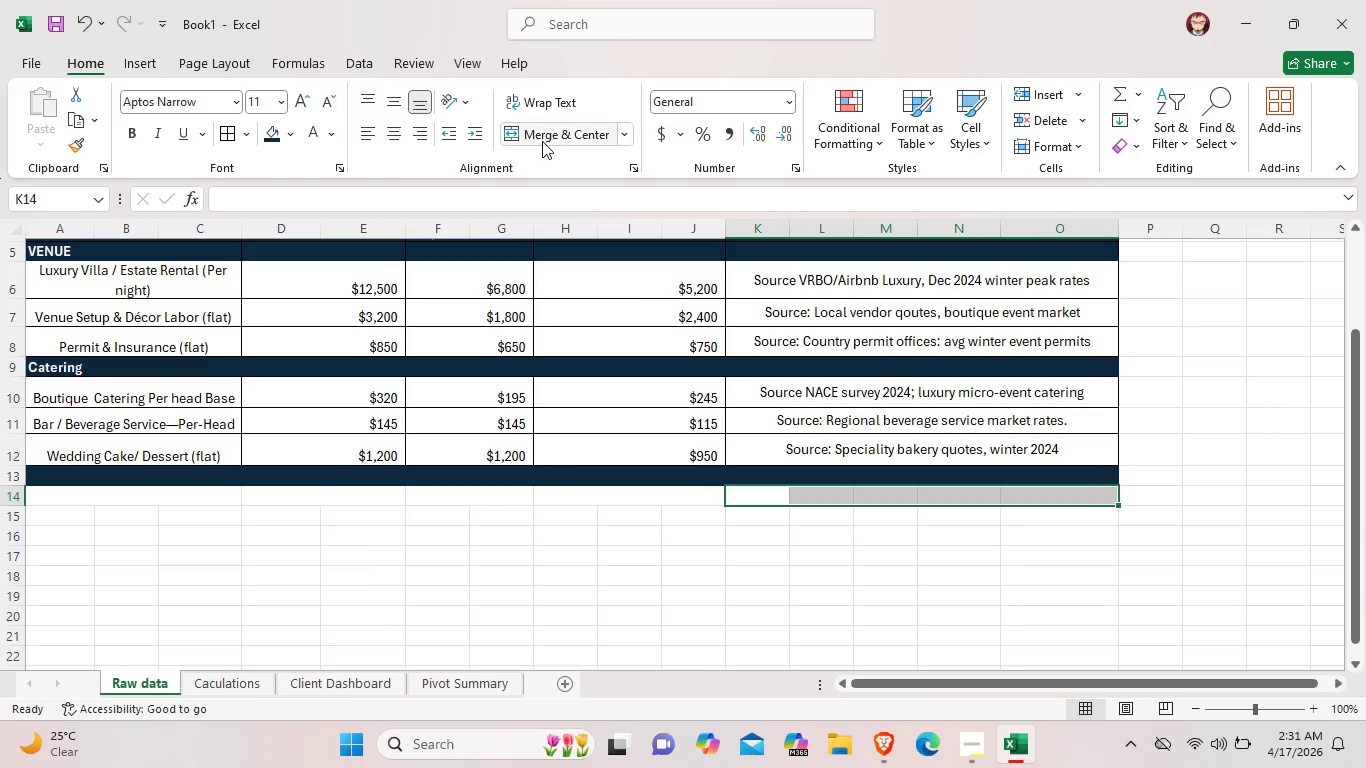 
left_click([542, 141])
 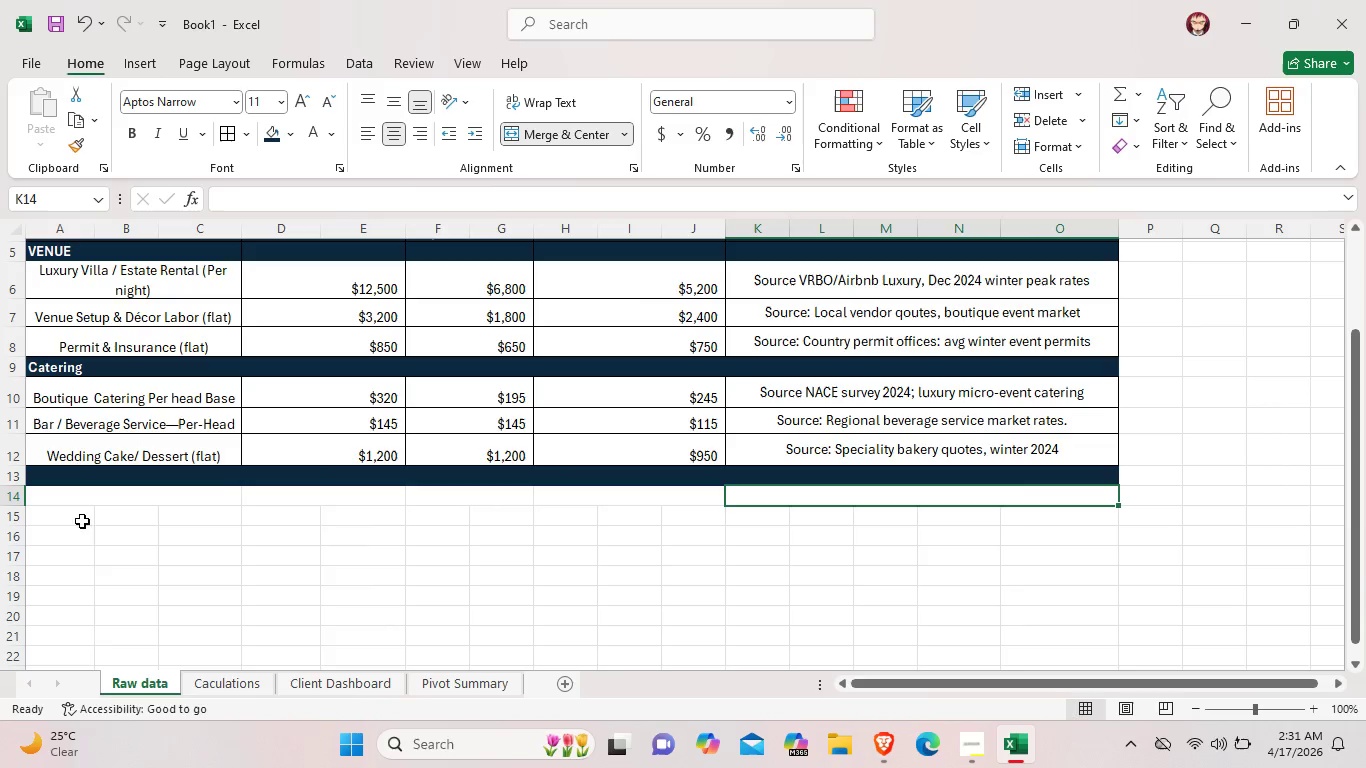 
left_click_drag(start_coordinate=[65, 519], to_coordinate=[166, 519])
 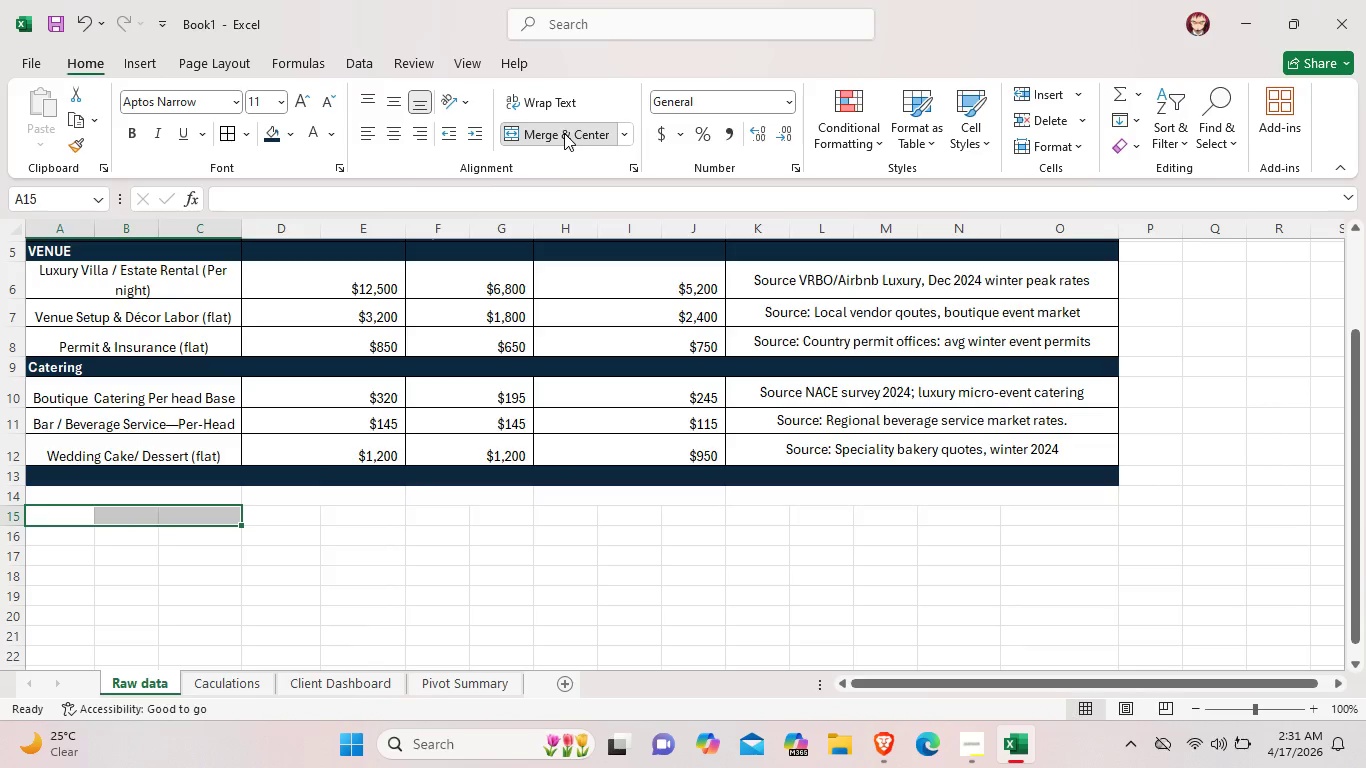 
left_click([564, 133])
 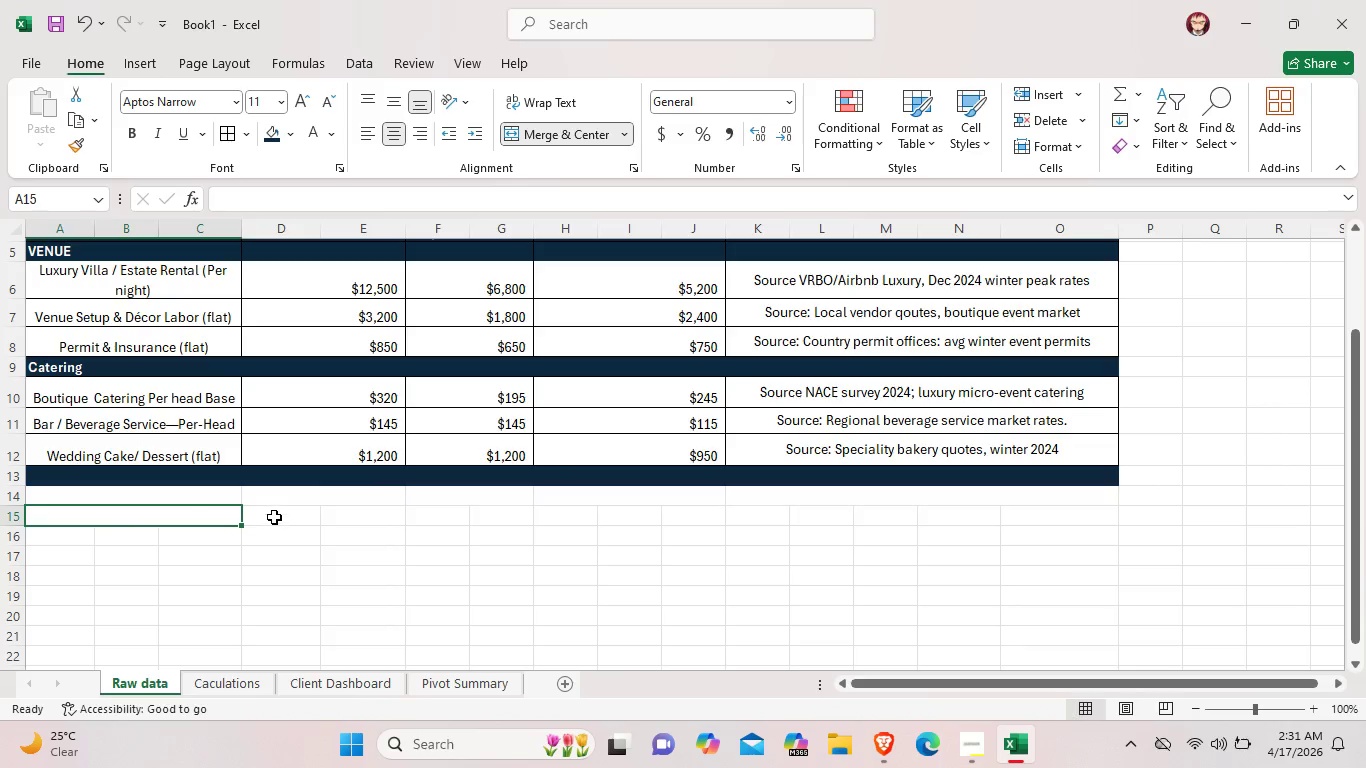 
left_click_drag(start_coordinate=[274, 517], to_coordinate=[360, 517])
 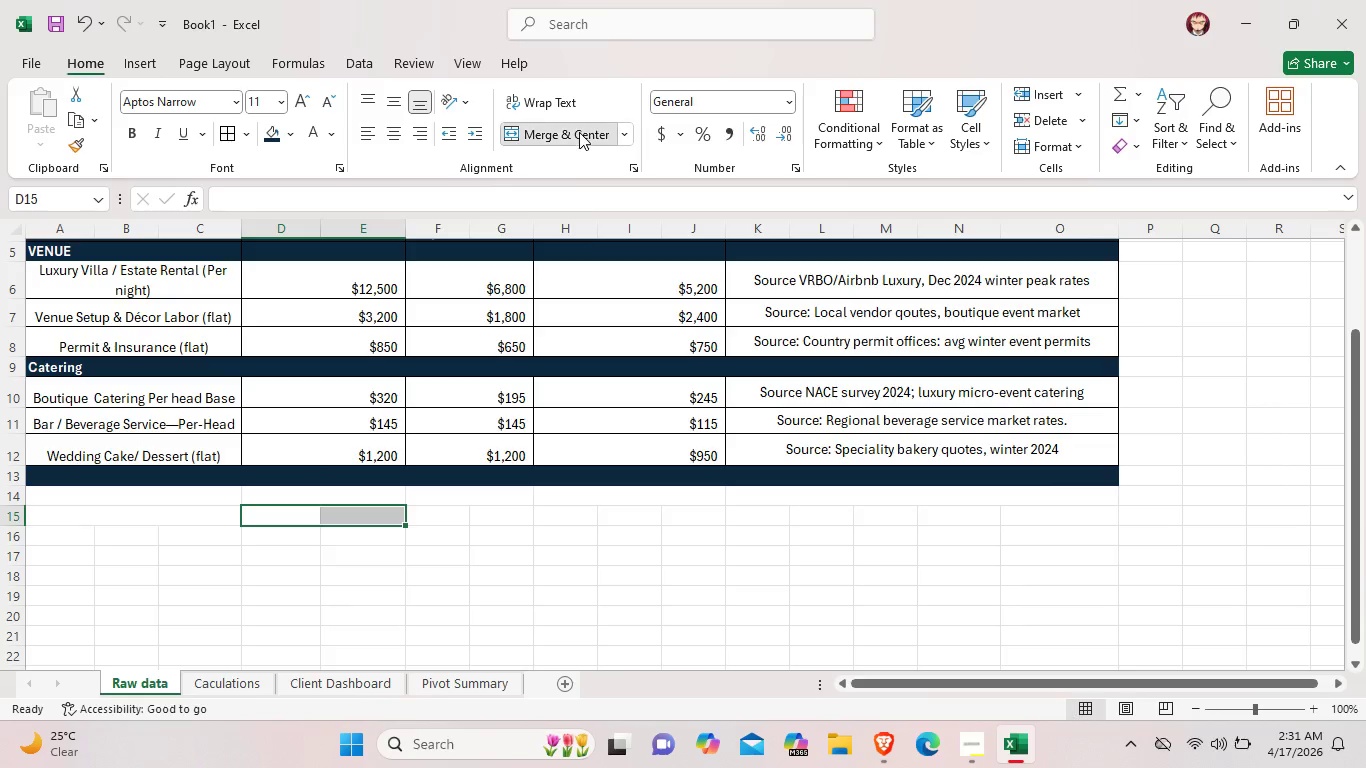 
left_click([579, 132])
 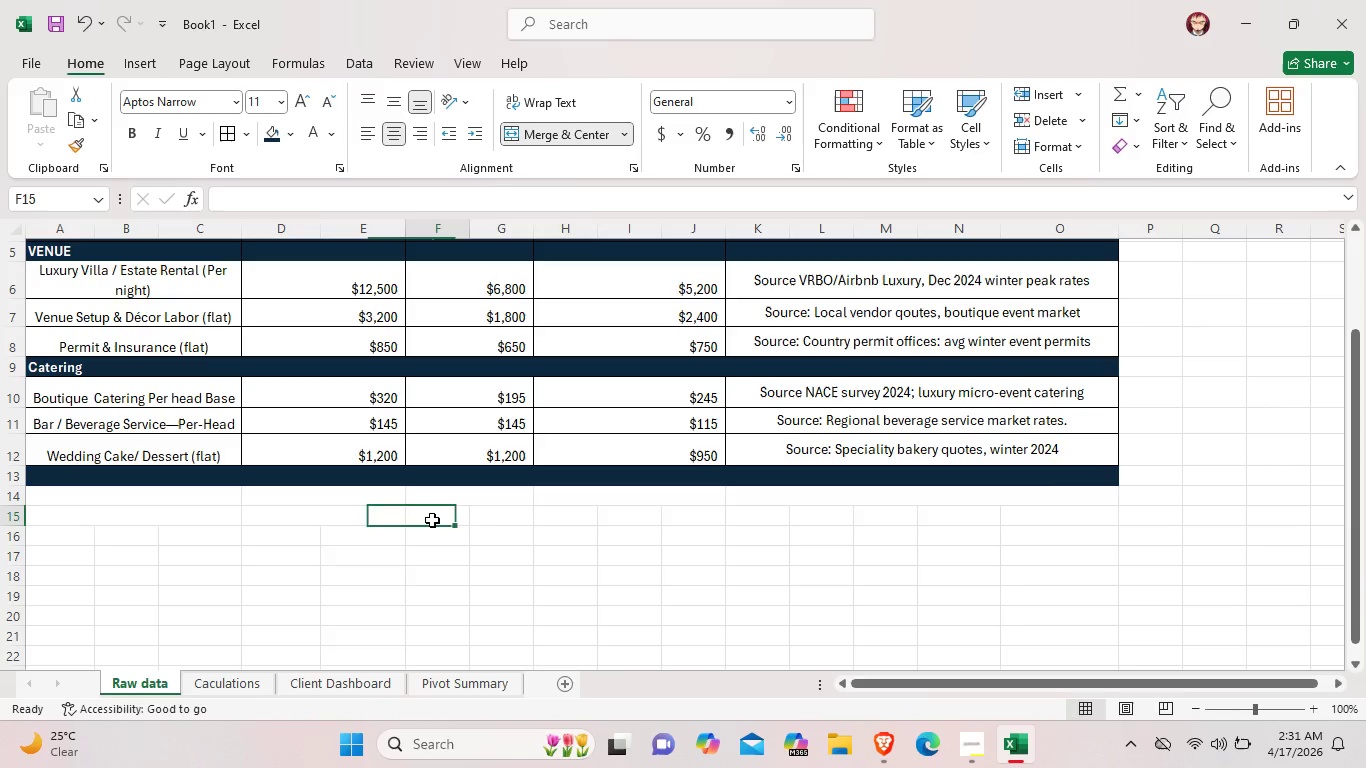 
left_click_drag(start_coordinate=[432, 520], to_coordinate=[489, 520])
 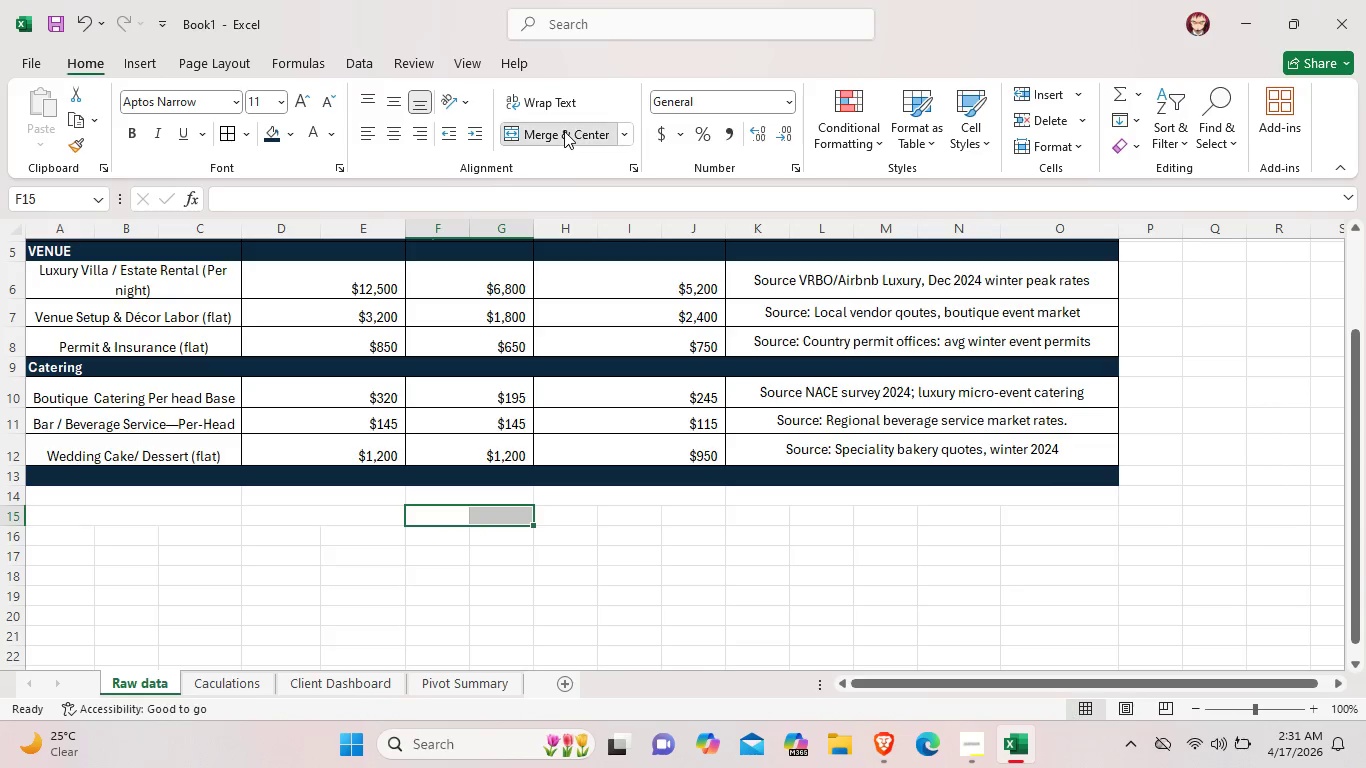 
left_click([564, 131])
 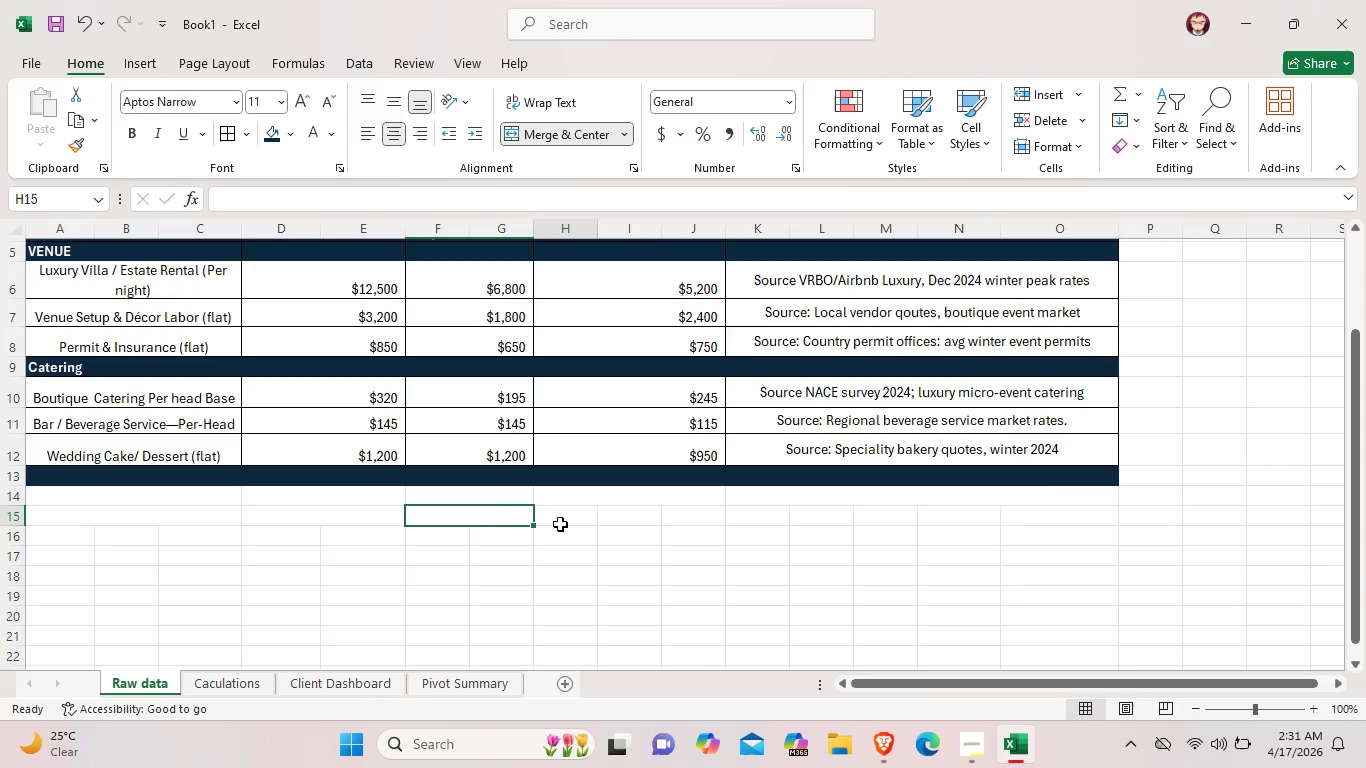 
left_click_drag(start_coordinate=[560, 524], to_coordinate=[695, 517])
 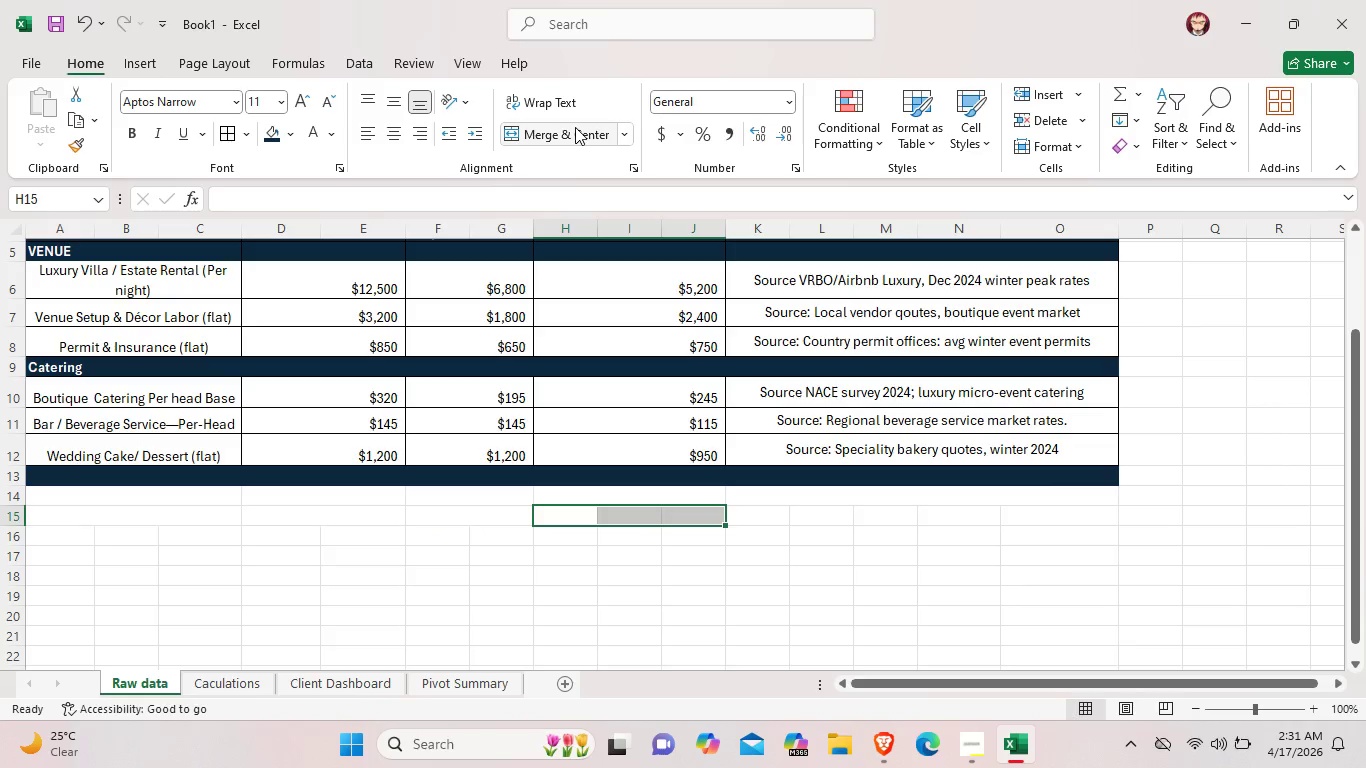 
left_click([575, 127])
 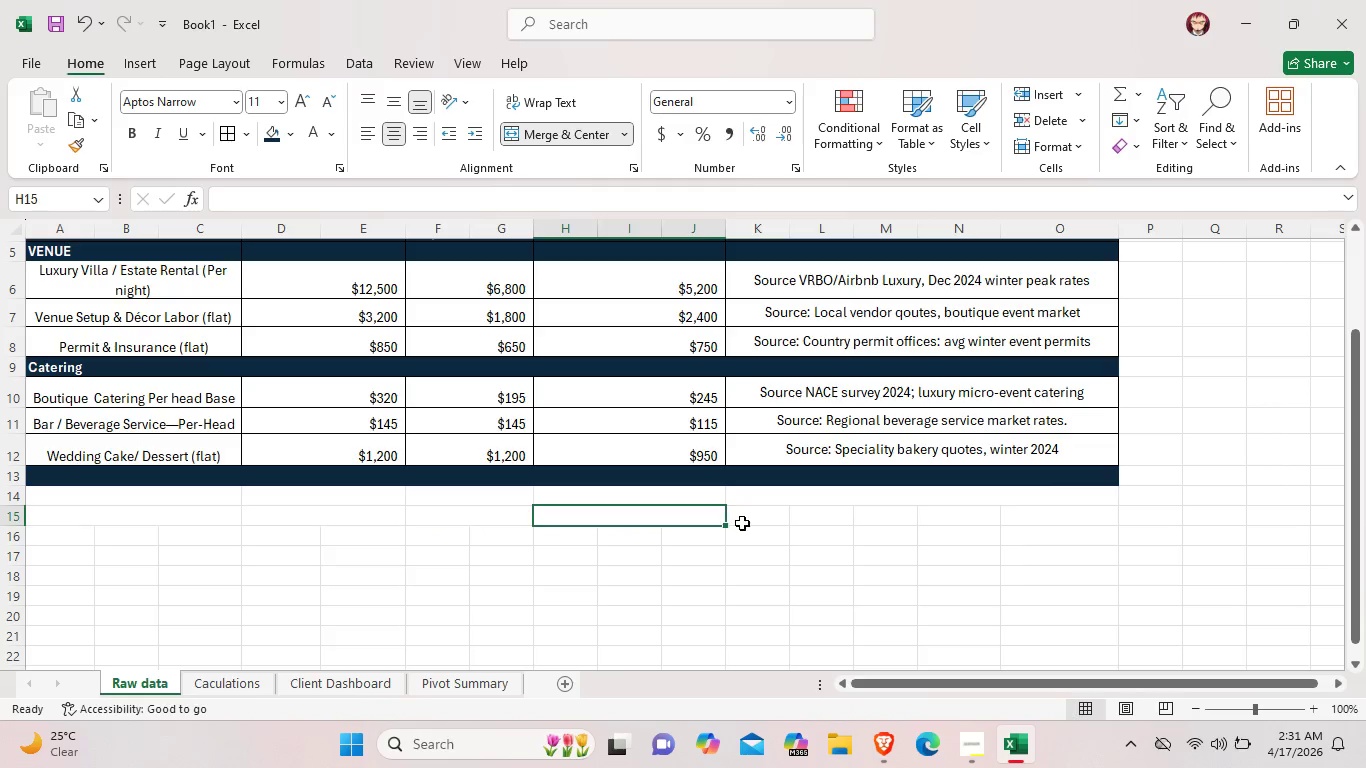 
left_click_drag(start_coordinate=[742, 523], to_coordinate=[1118, 508])
 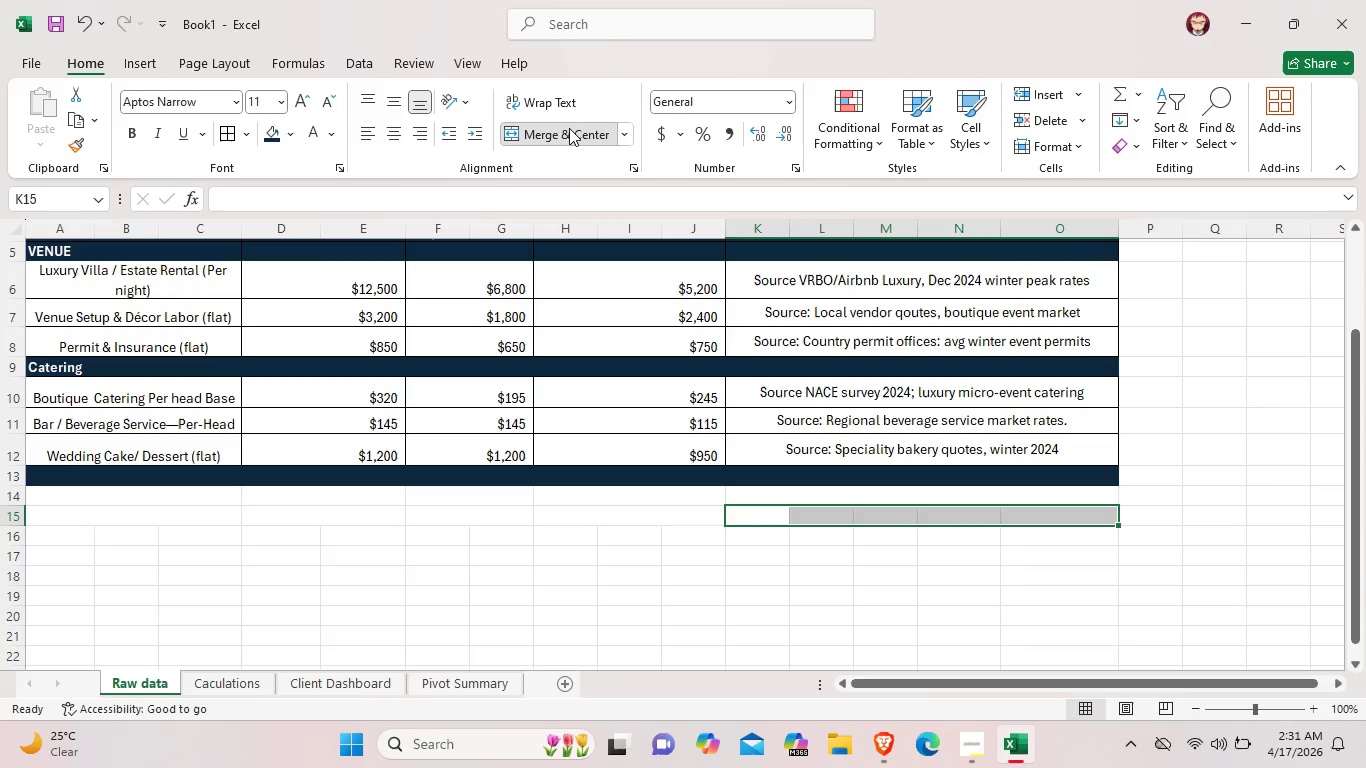 
left_click([569, 128])
 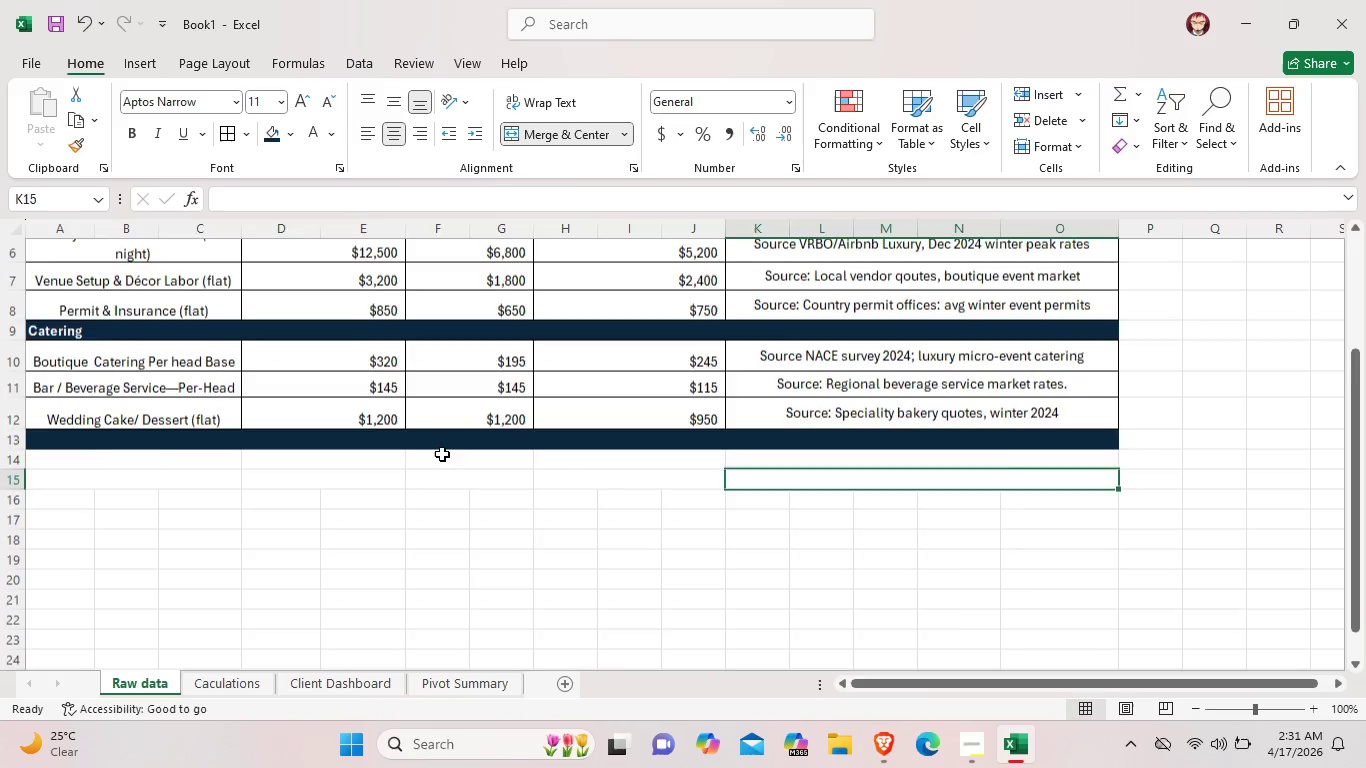 
scroll: coordinate [442, 454], scroll_direction: down, amount: 2.0
 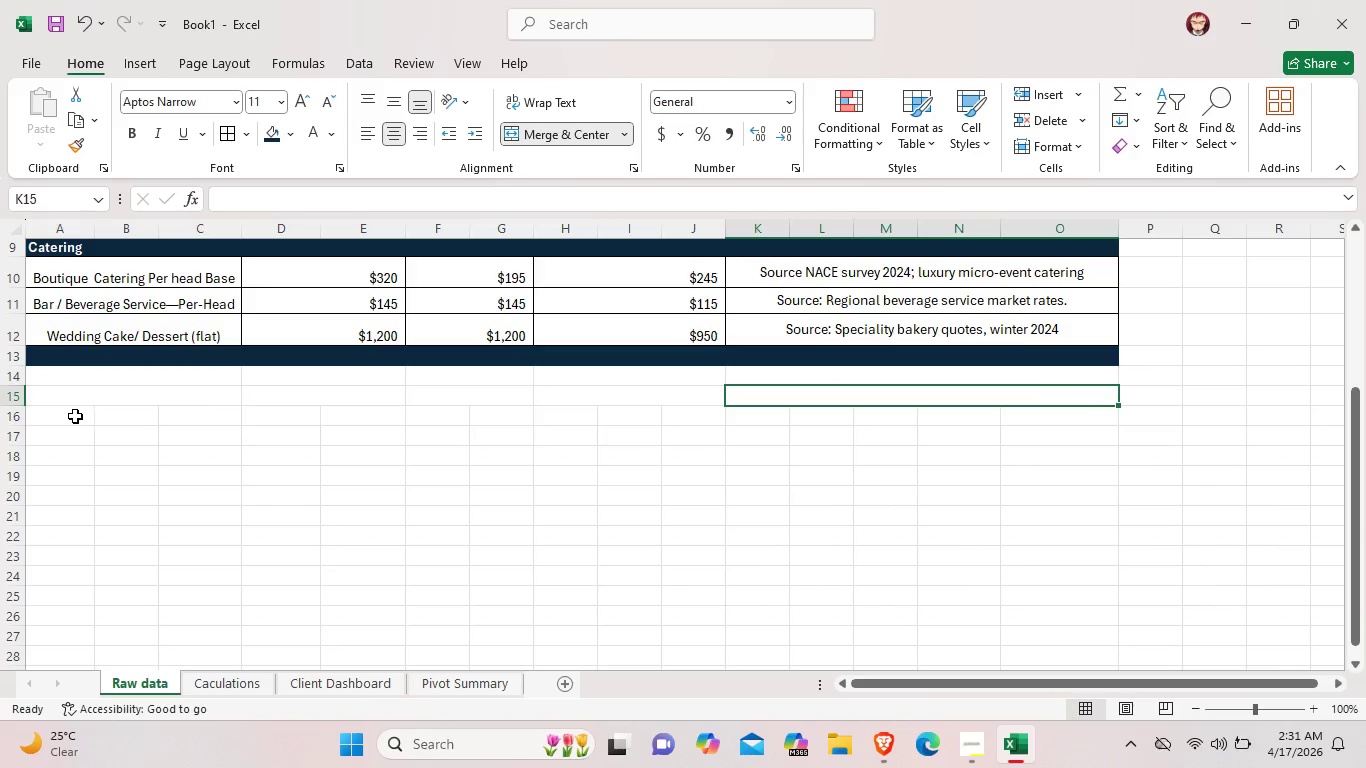 
left_click_drag(start_coordinate=[75, 416], to_coordinate=[171, 418])
 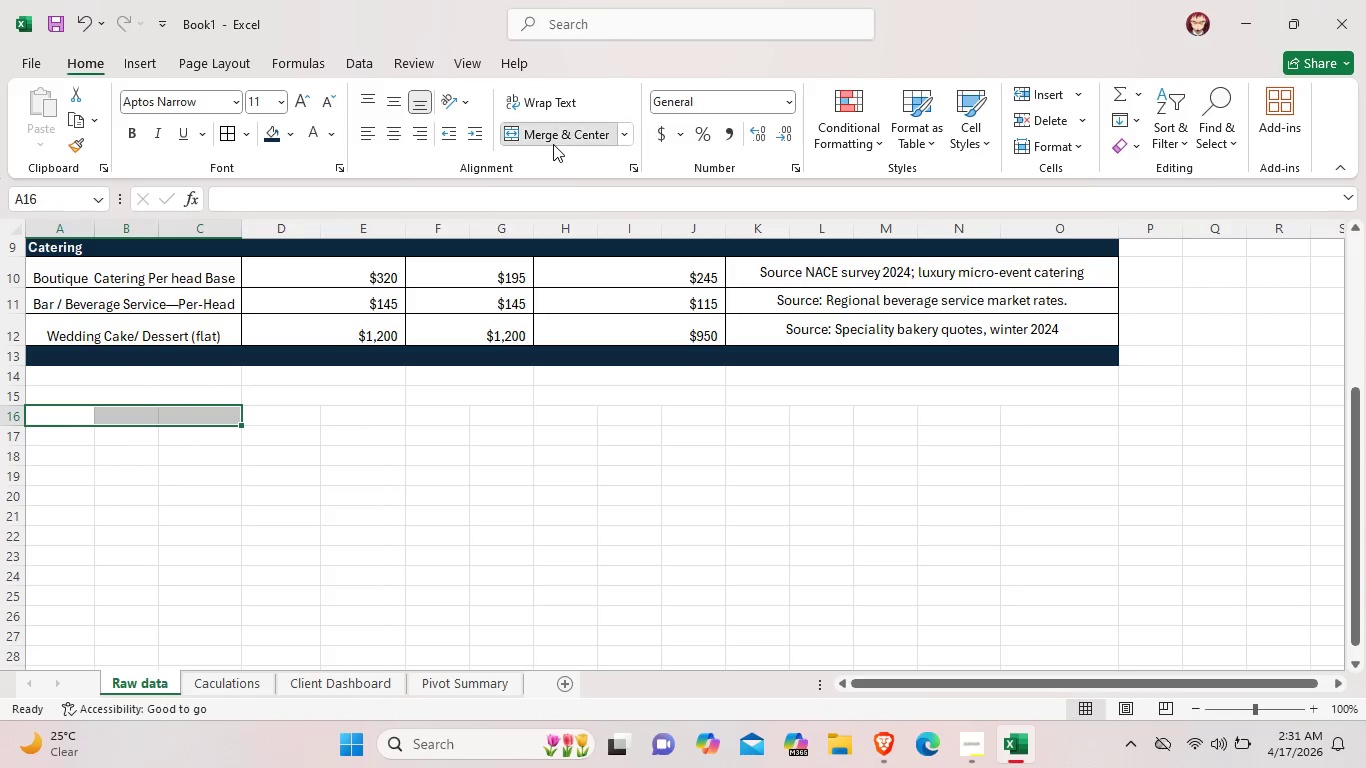 
left_click([553, 144])
 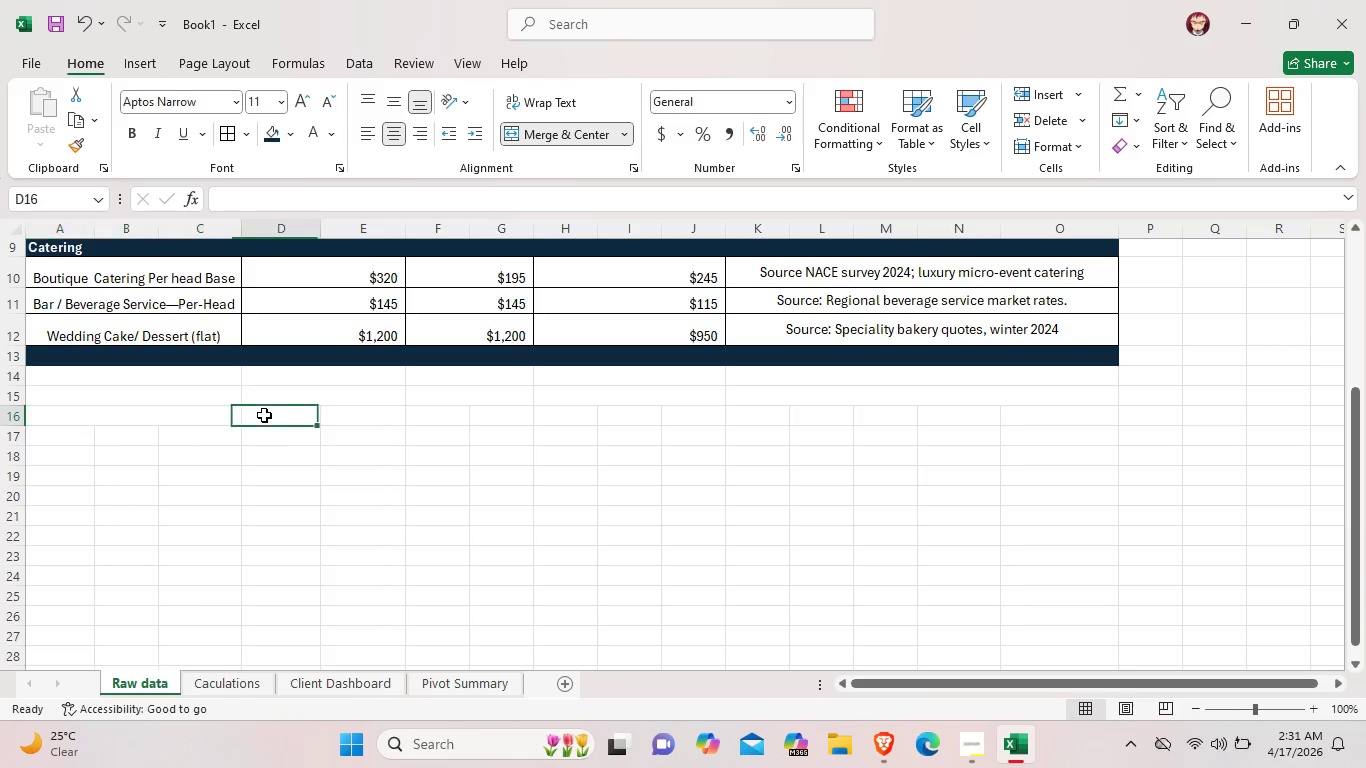 
left_click_drag(start_coordinate=[264, 415], to_coordinate=[357, 416])
 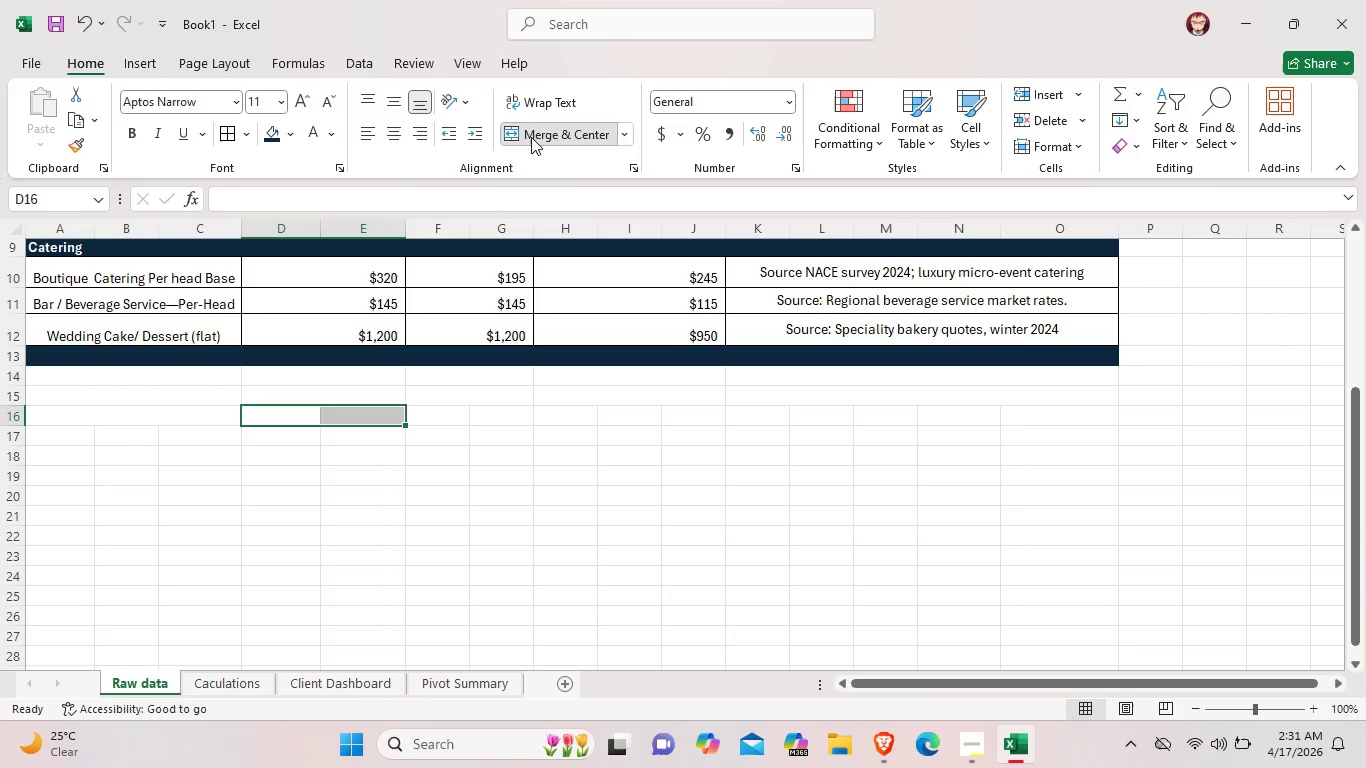 
left_click([531, 137])
 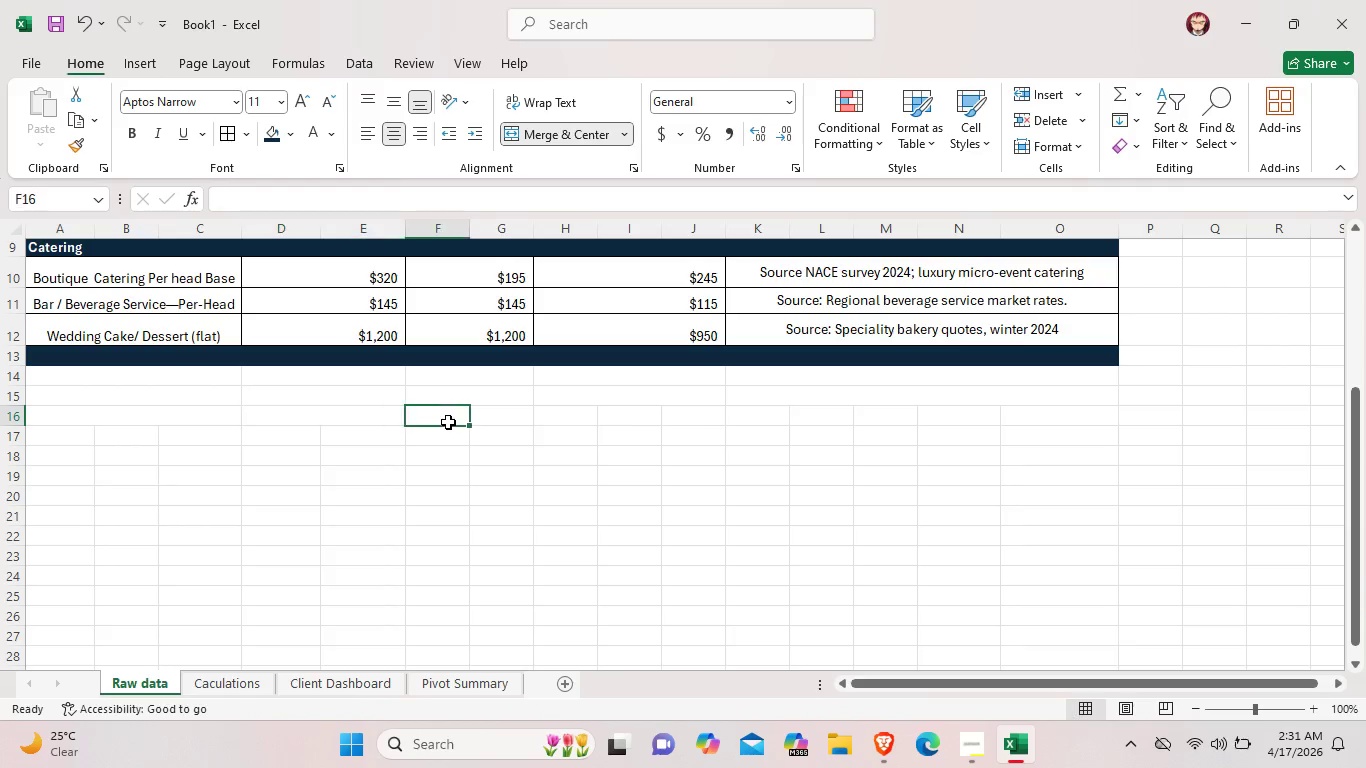 
left_click_drag(start_coordinate=[440, 422], to_coordinate=[494, 420])
 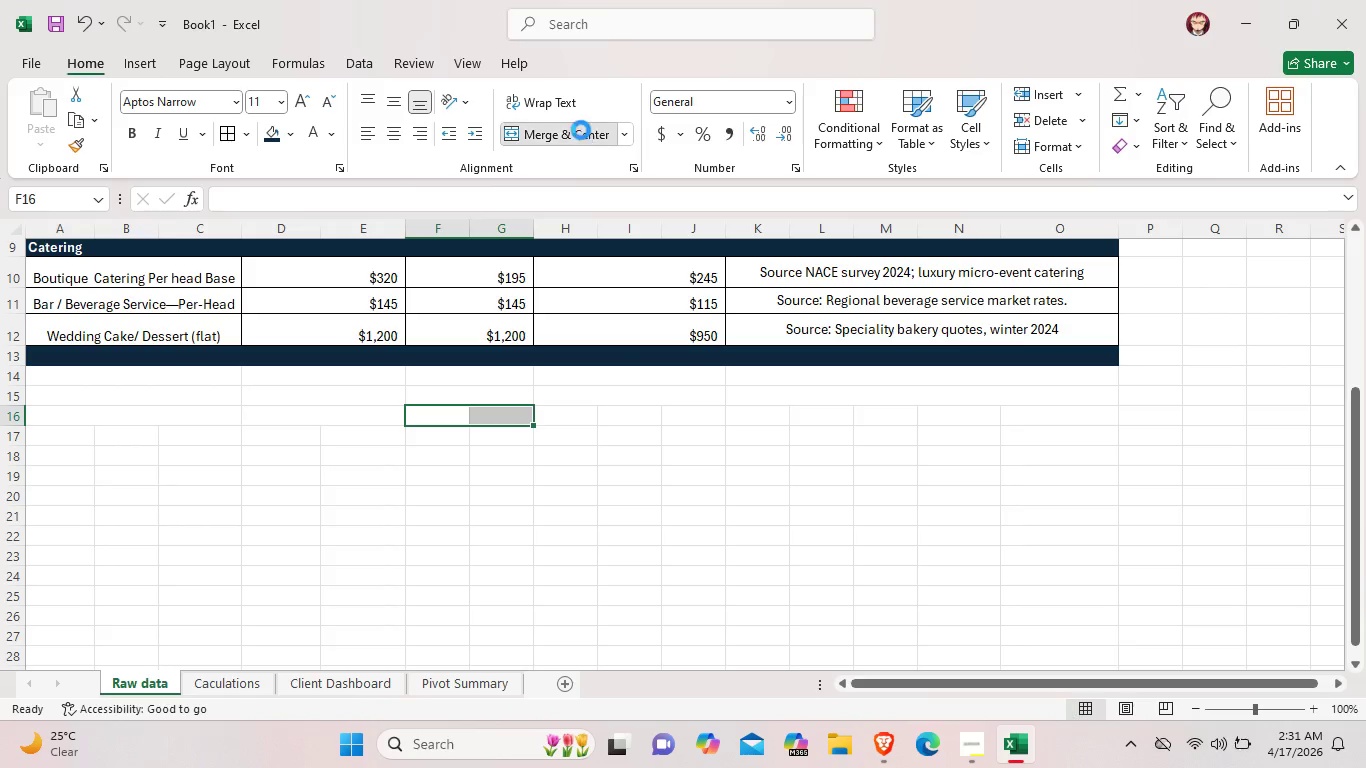 
left_click([581, 130])
 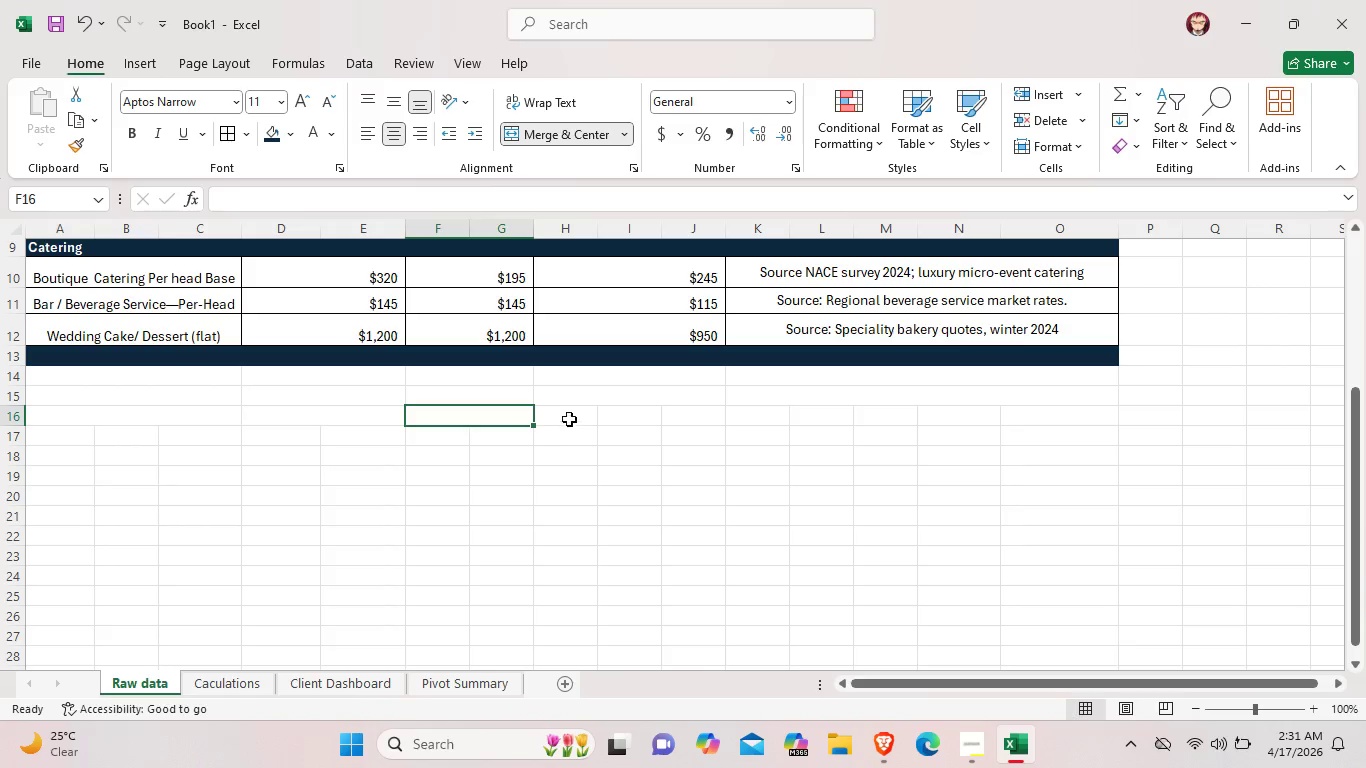 
left_click_drag(start_coordinate=[569, 419], to_coordinate=[678, 419])
 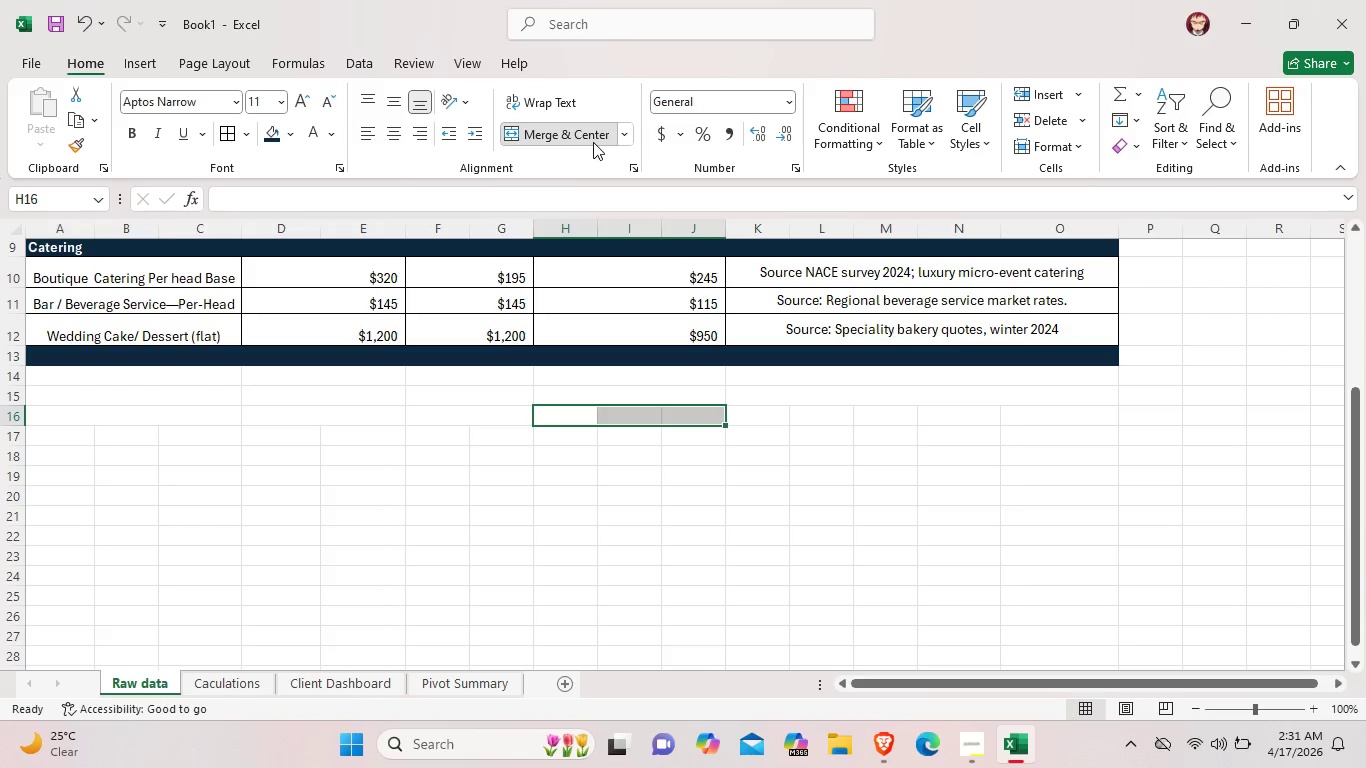 
left_click([593, 142])
 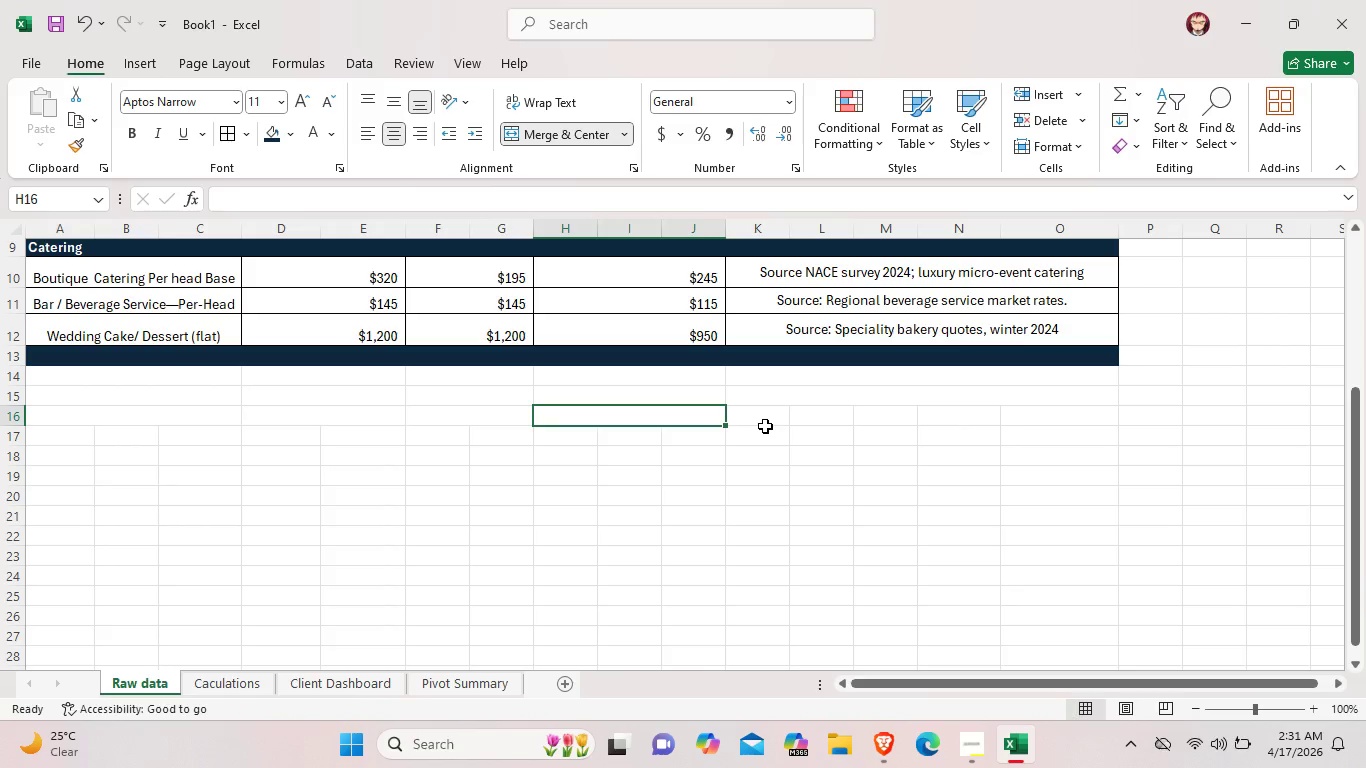 
left_click_drag(start_coordinate=[765, 425], to_coordinate=[1052, 424])
 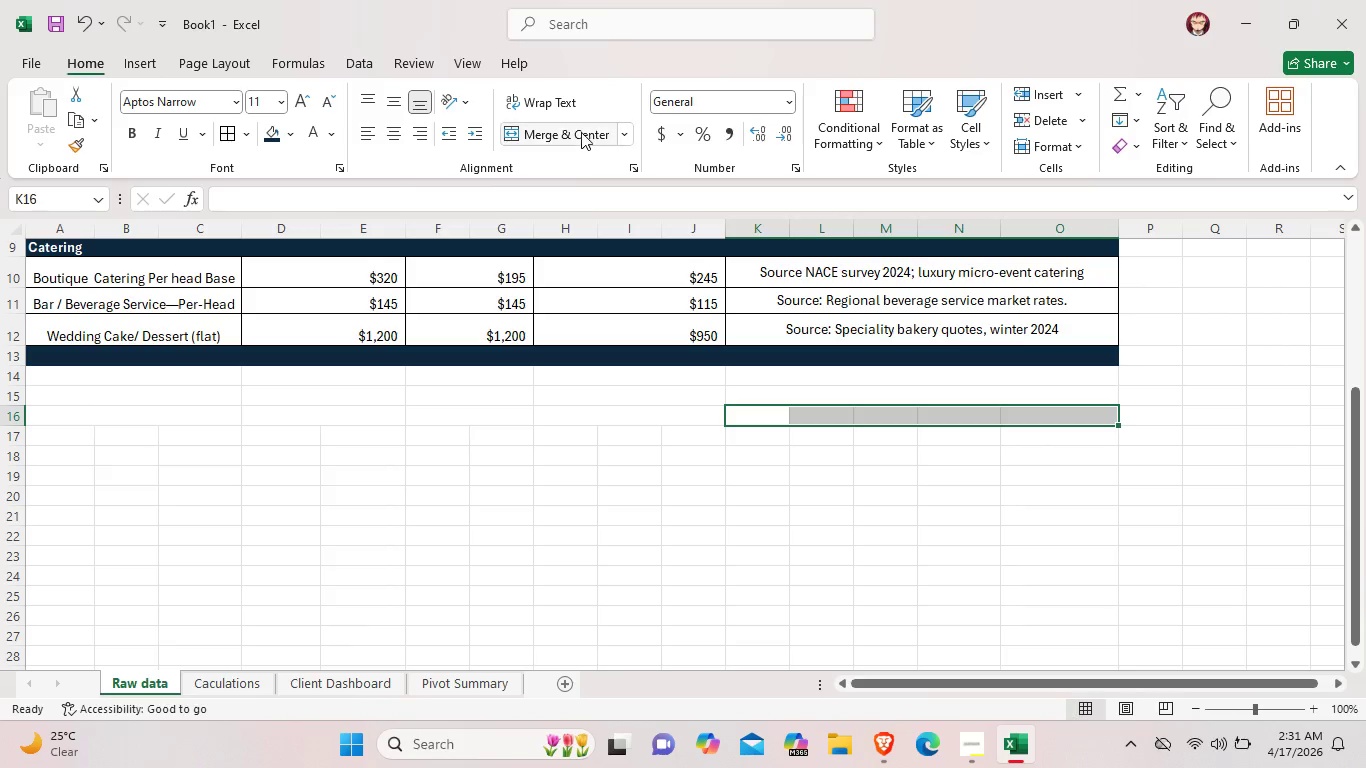 
left_click([581, 132])
 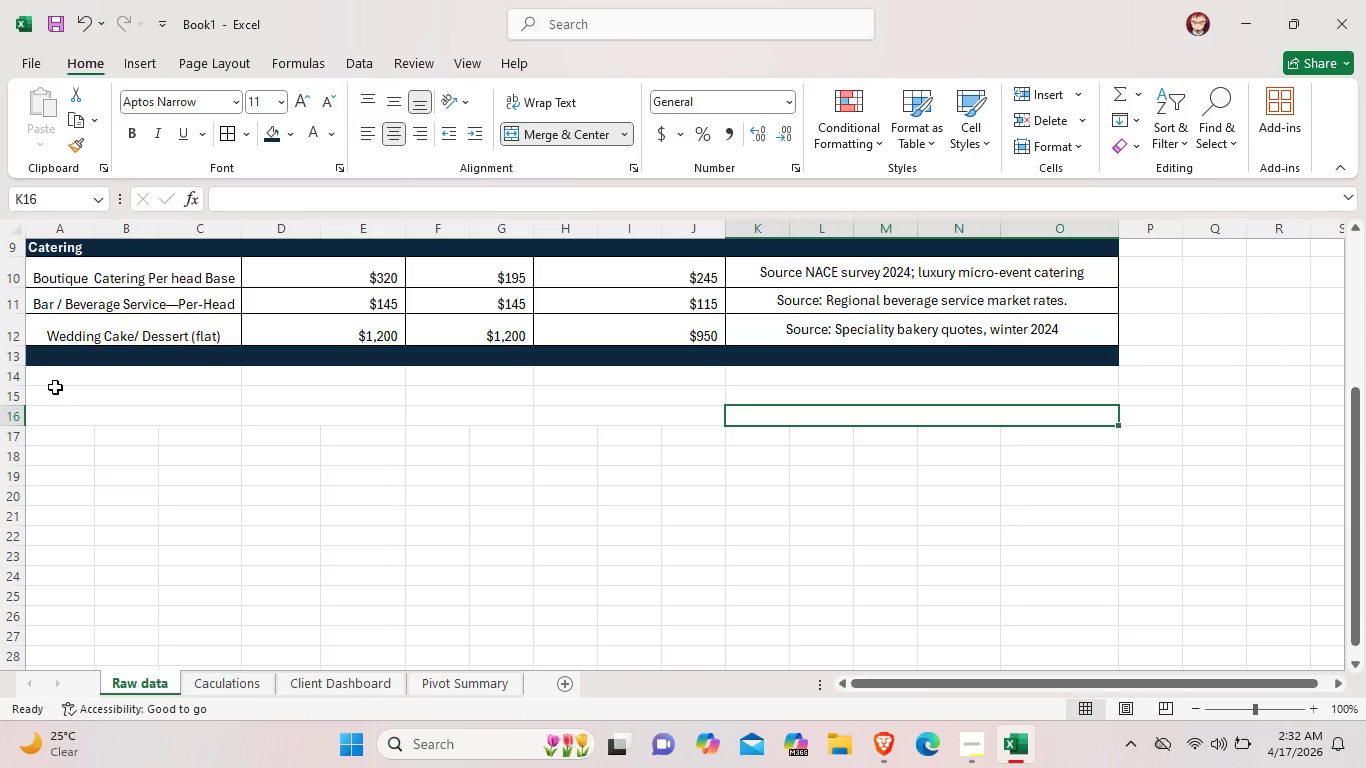 
left_click_drag(start_coordinate=[33, 378], to_coordinate=[762, 408])
 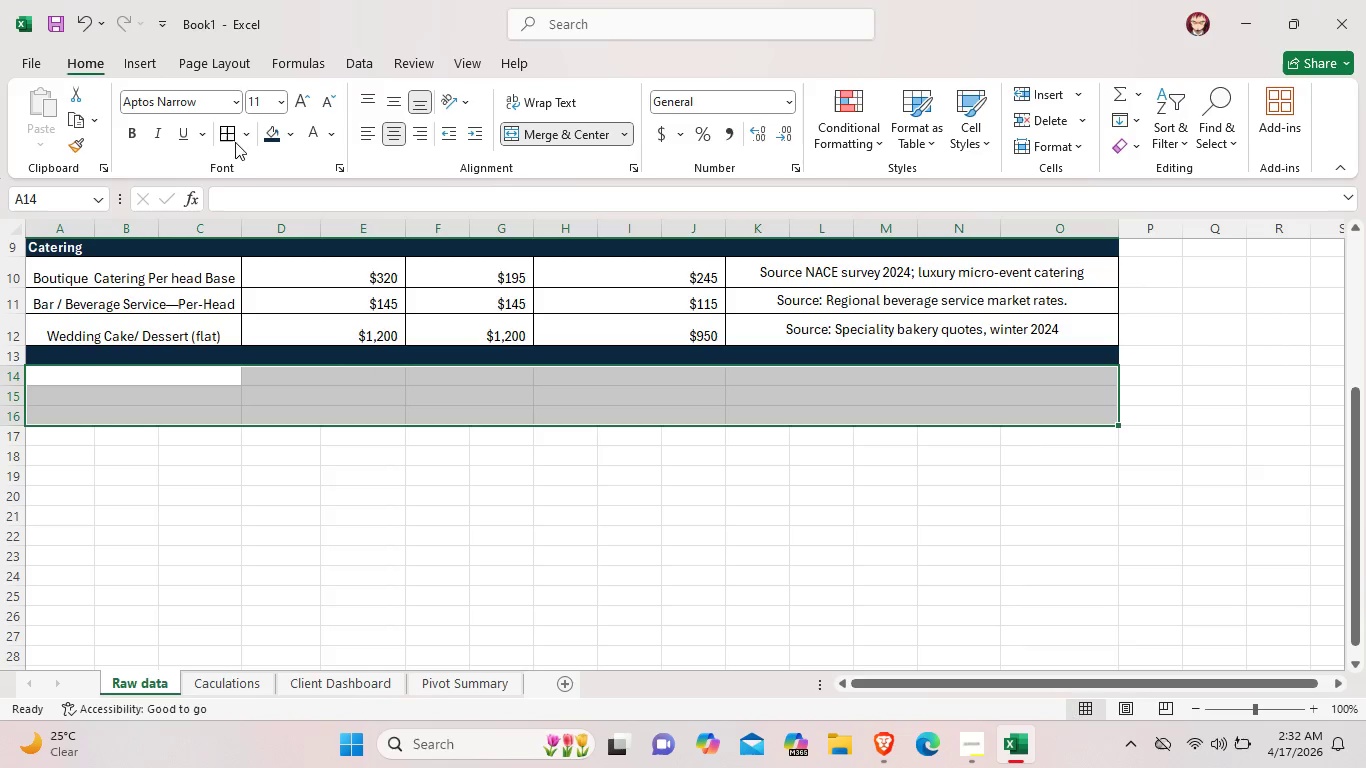 
left_click([228, 124])
 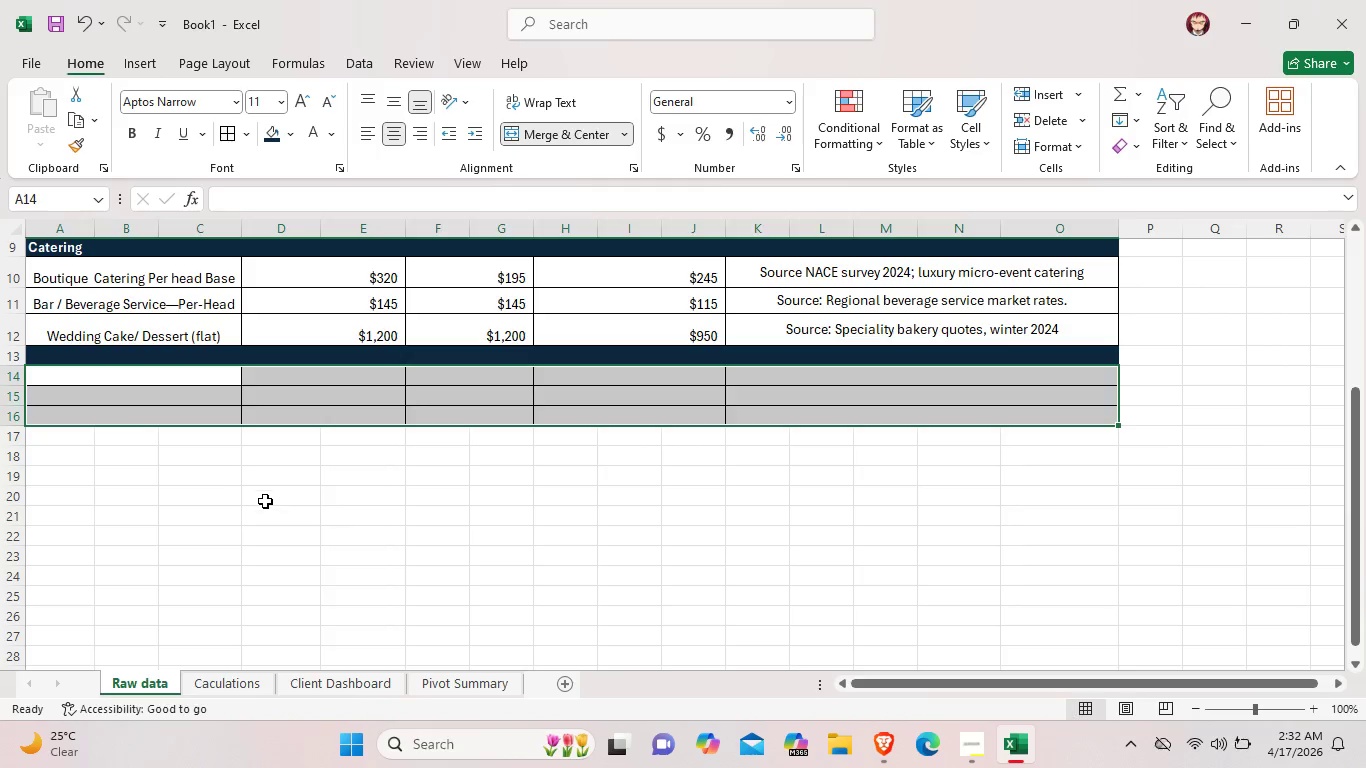 
left_click([265, 501])
 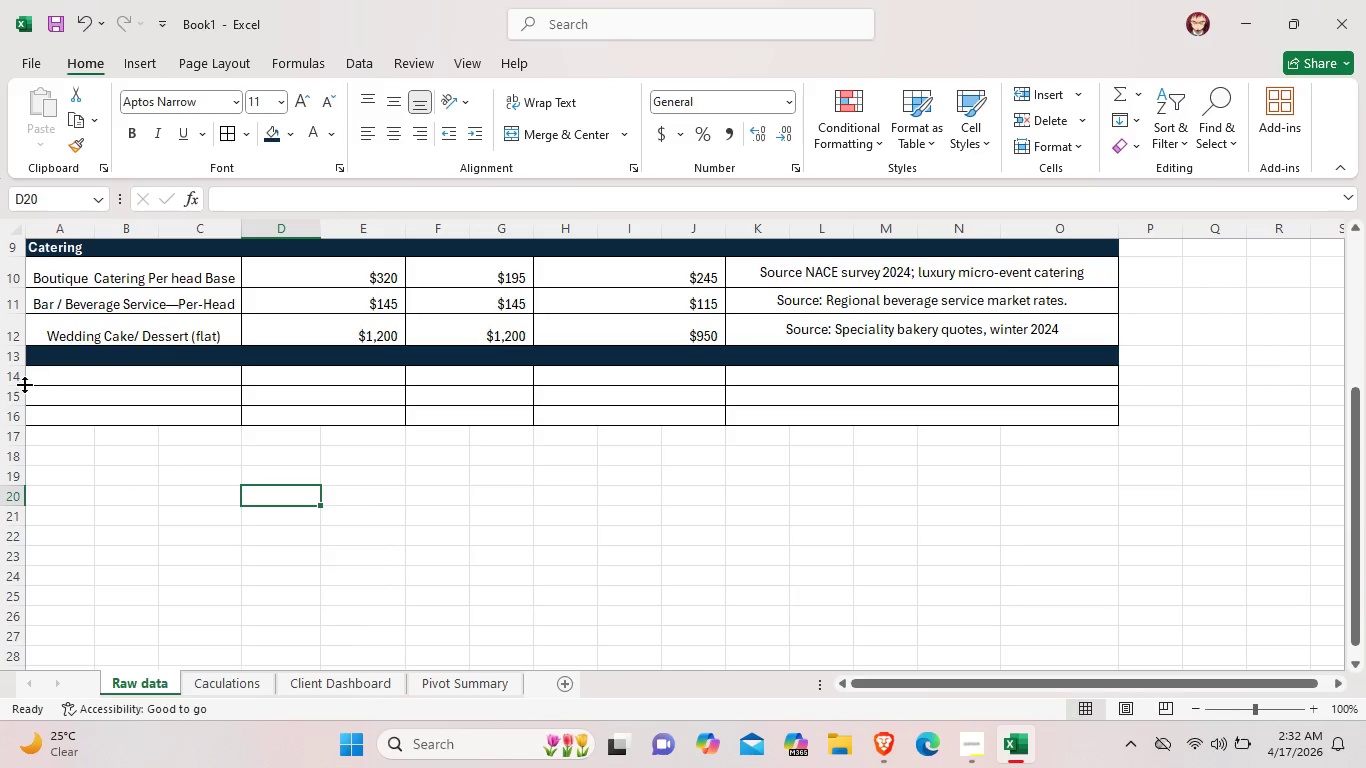 
left_click_drag(start_coordinate=[20, 382], to_coordinate=[24, 394])
 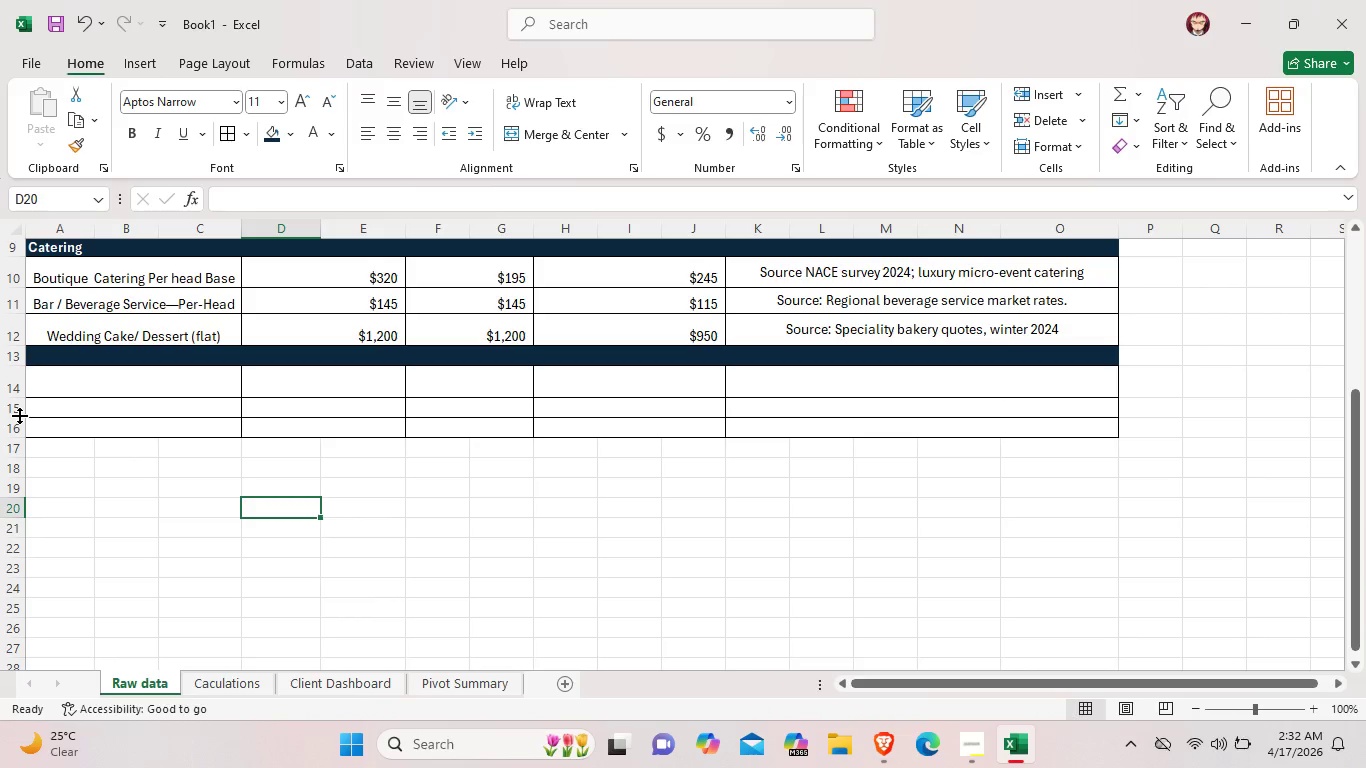 
left_click_drag(start_coordinate=[19, 415], to_coordinate=[26, 422])
 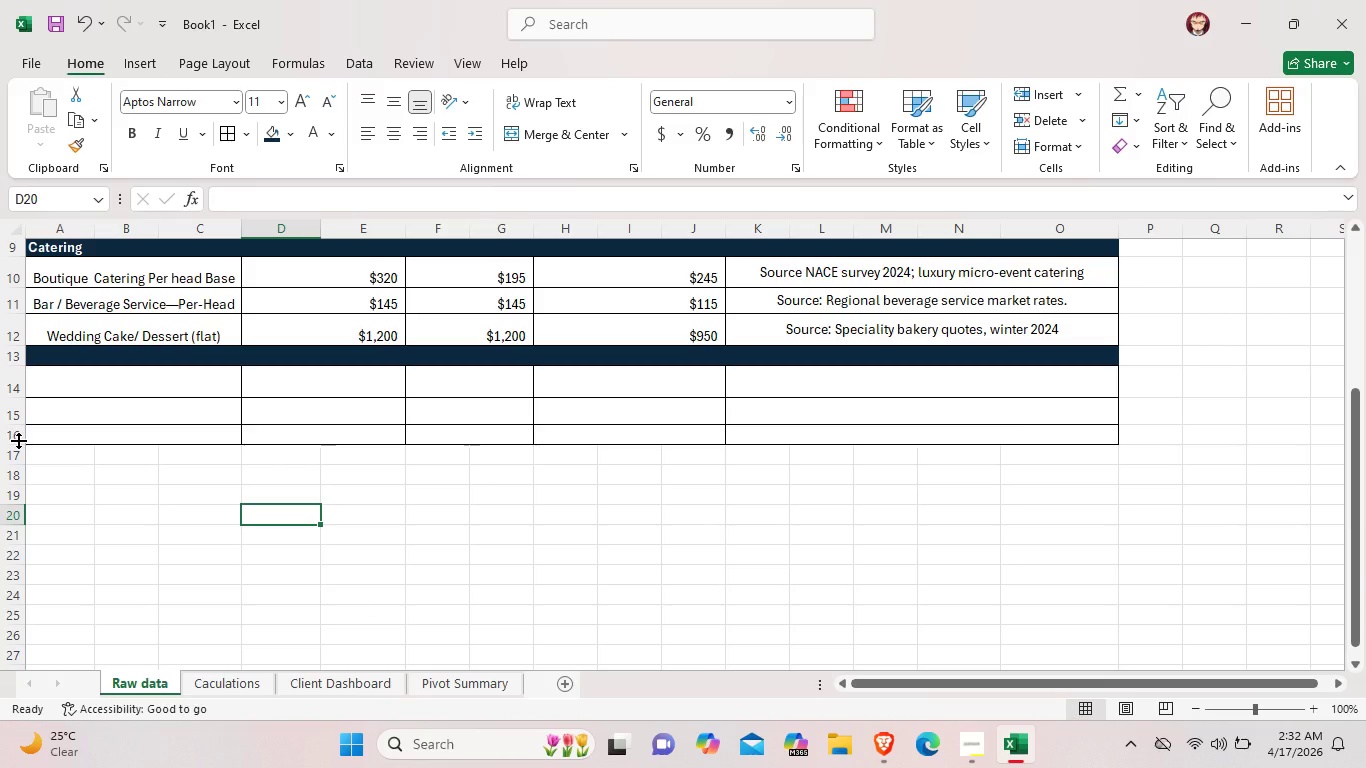 
left_click_drag(start_coordinate=[18, 440], to_coordinate=[18, 451])
 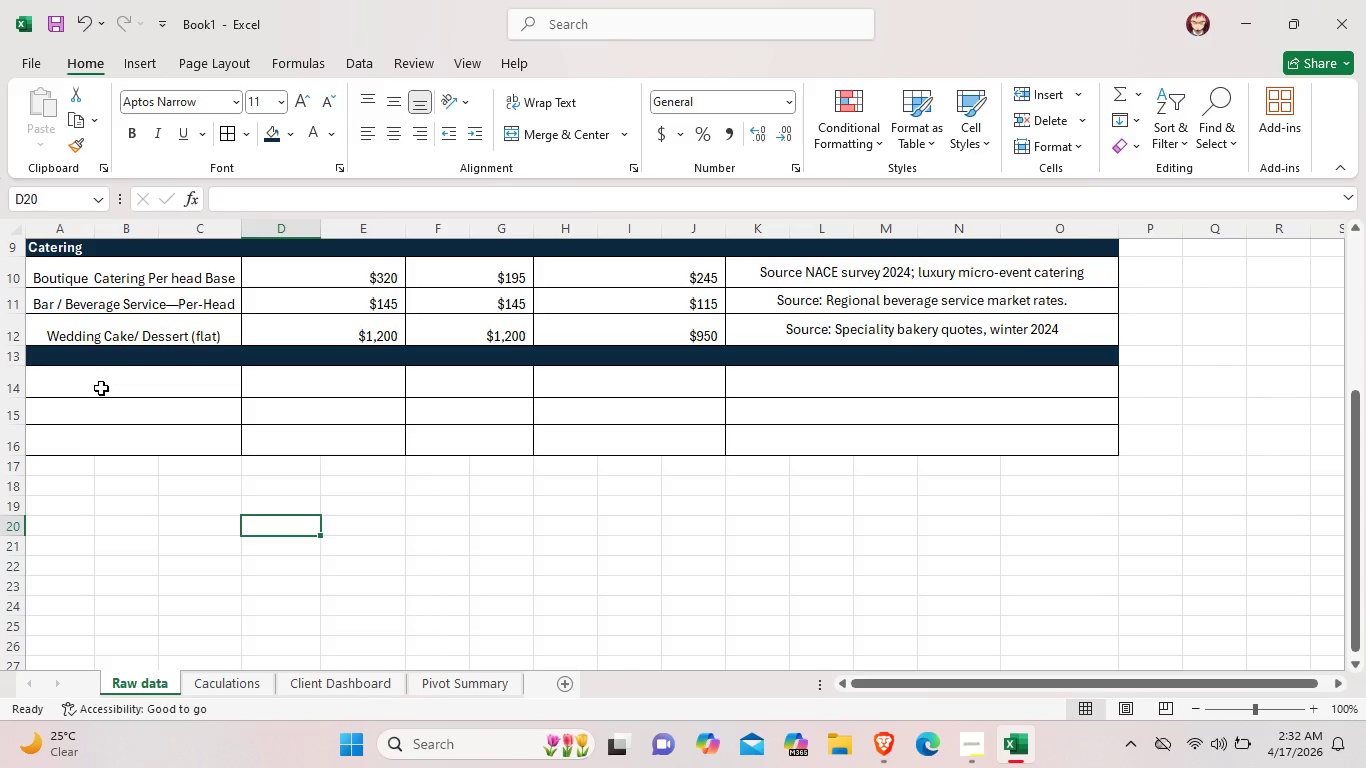 
double_click([101, 388])
 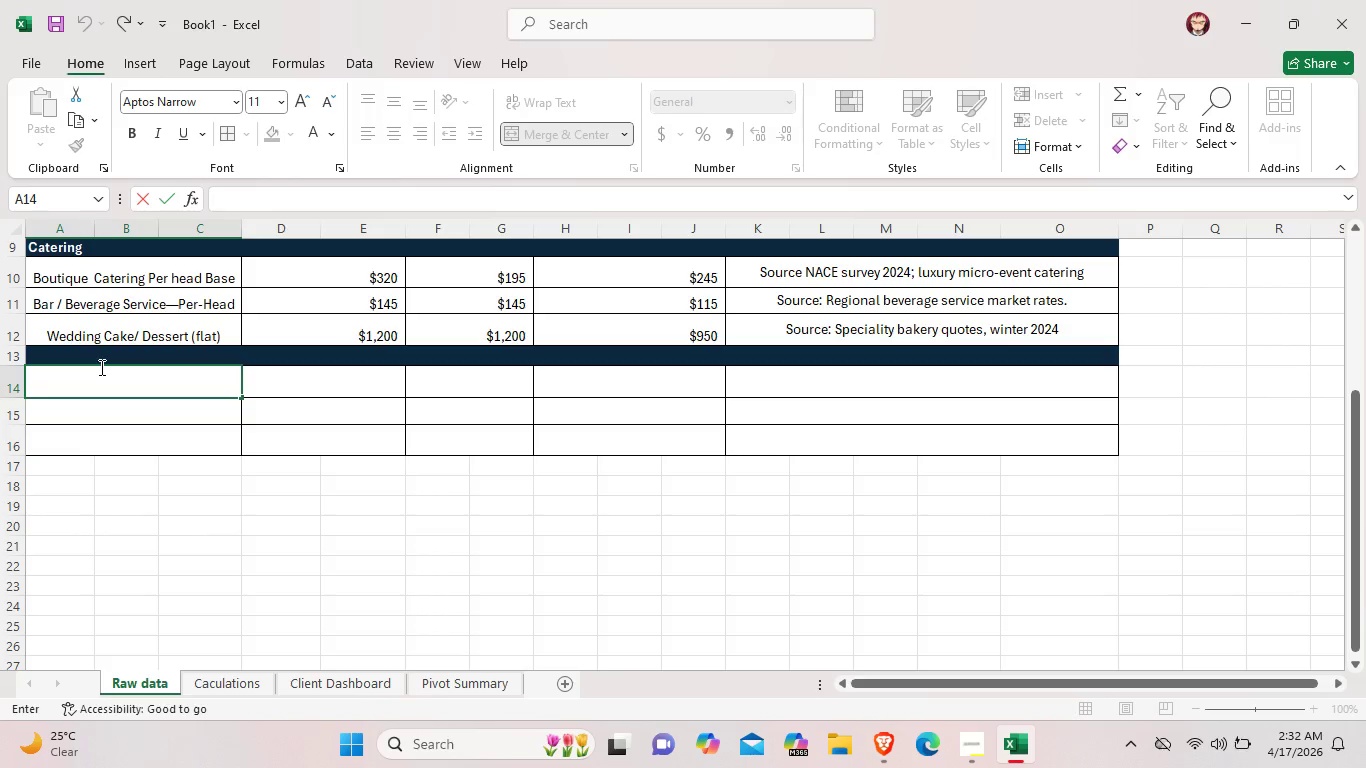 
wait(10.59)
 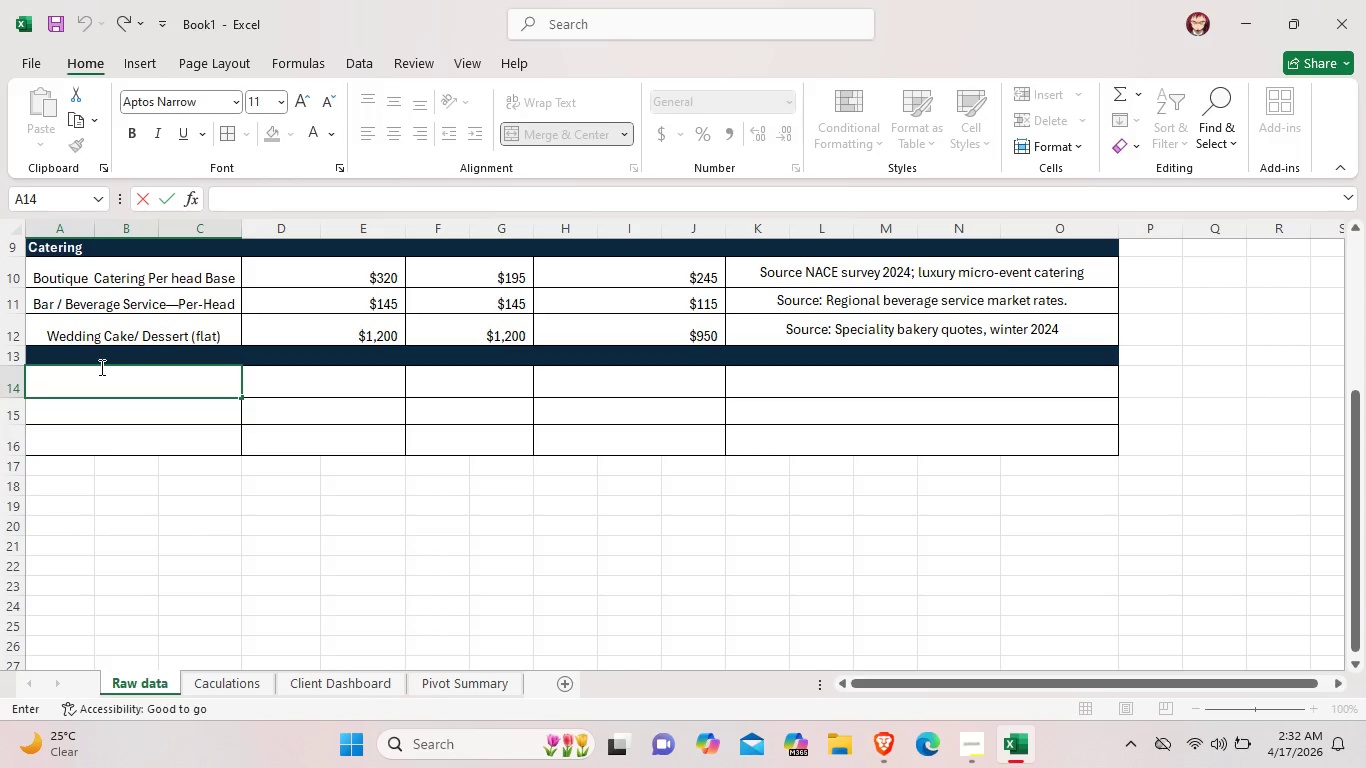 
scroll: coordinate [112, 326], scroll_direction: up, amount: 4.0
 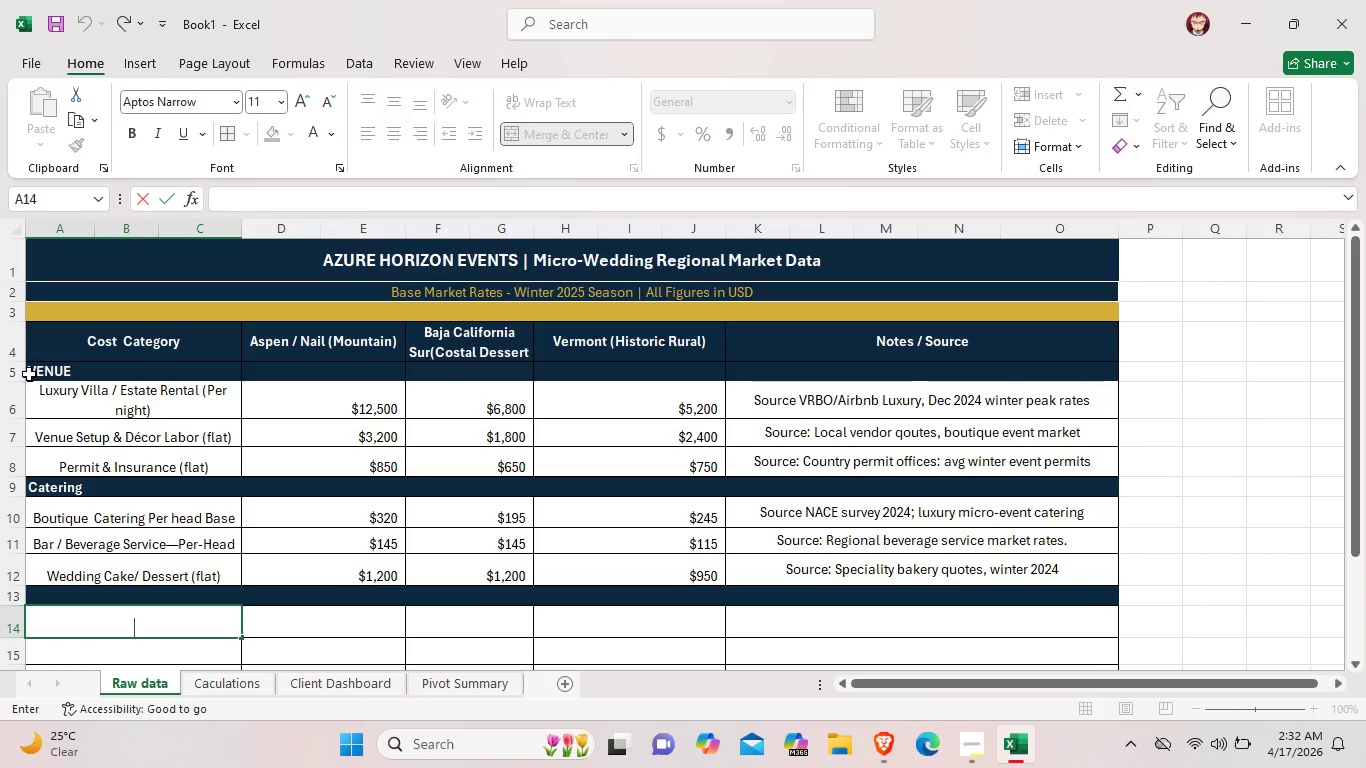 
double_click([29, 374])
 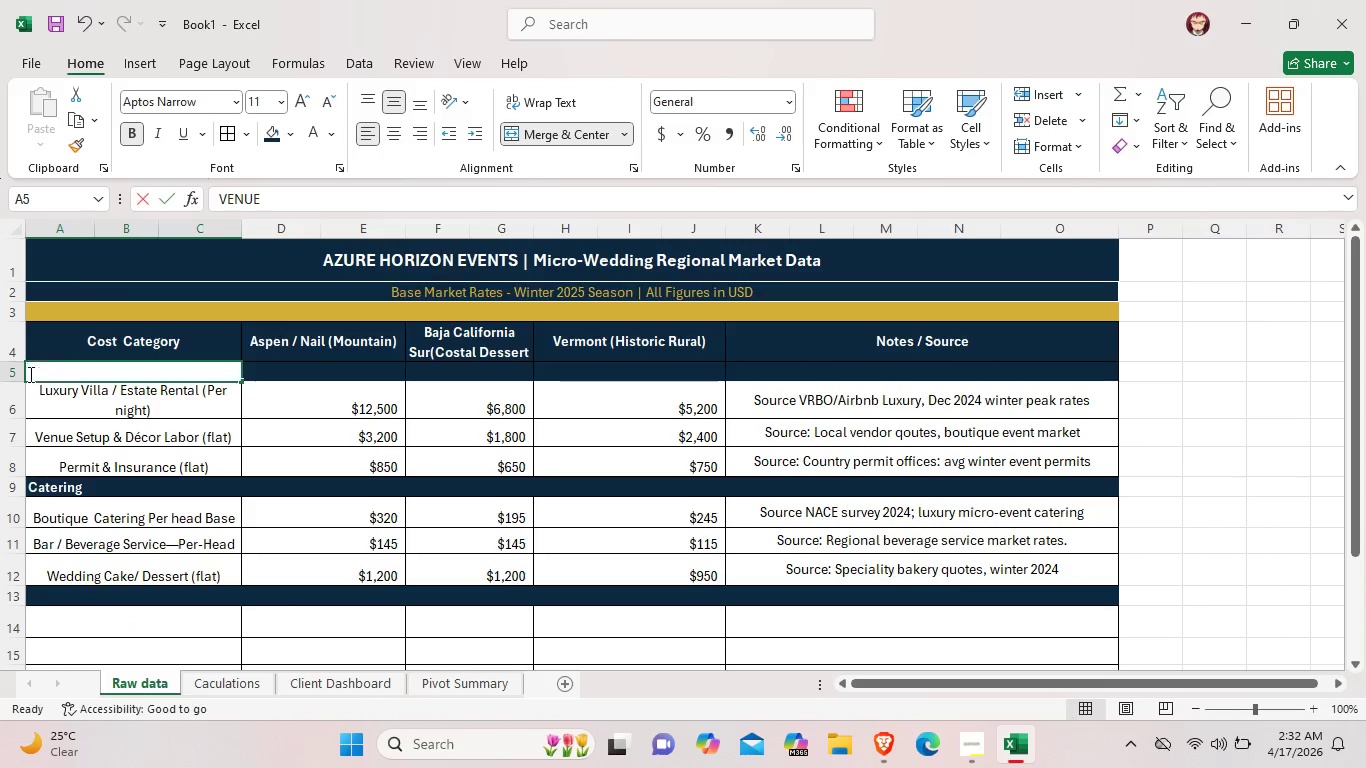 
double_click([29, 374])
 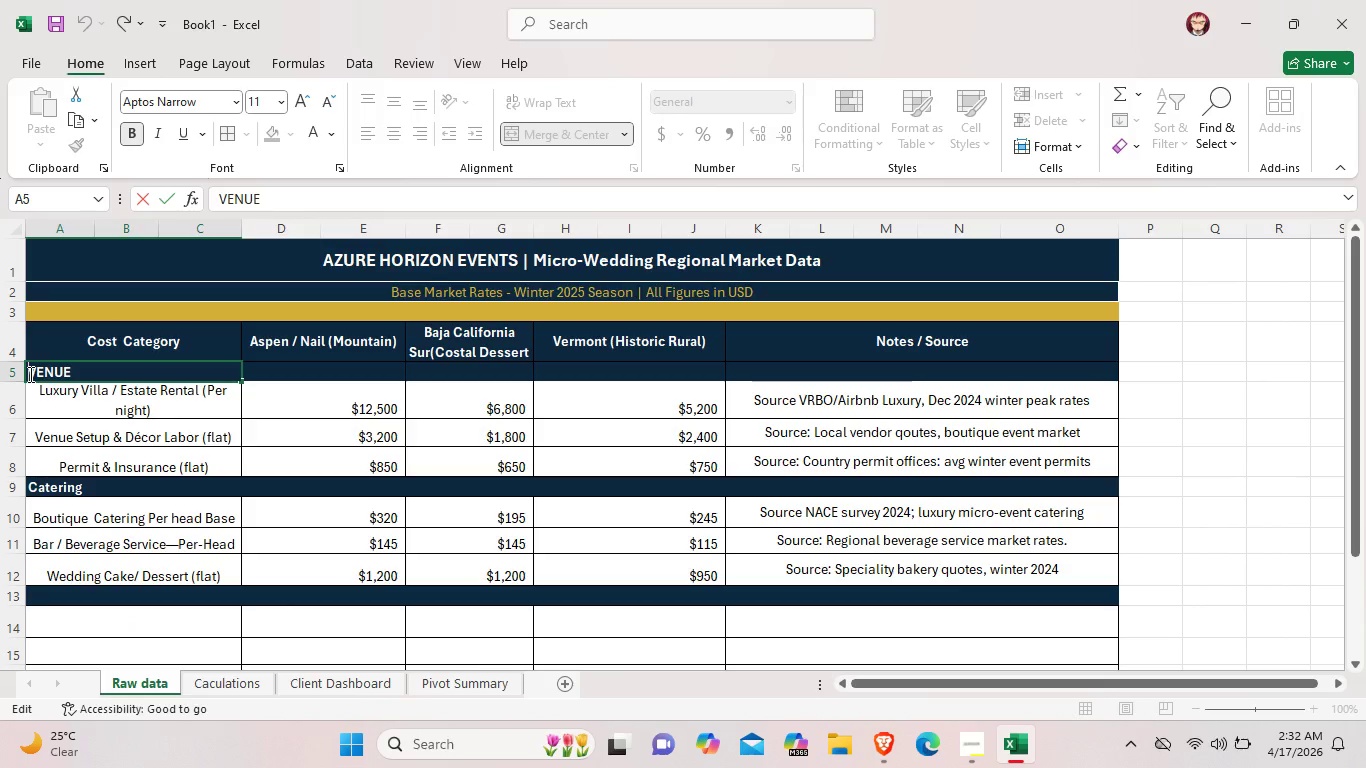 
key(Meta+MetaLeft)
 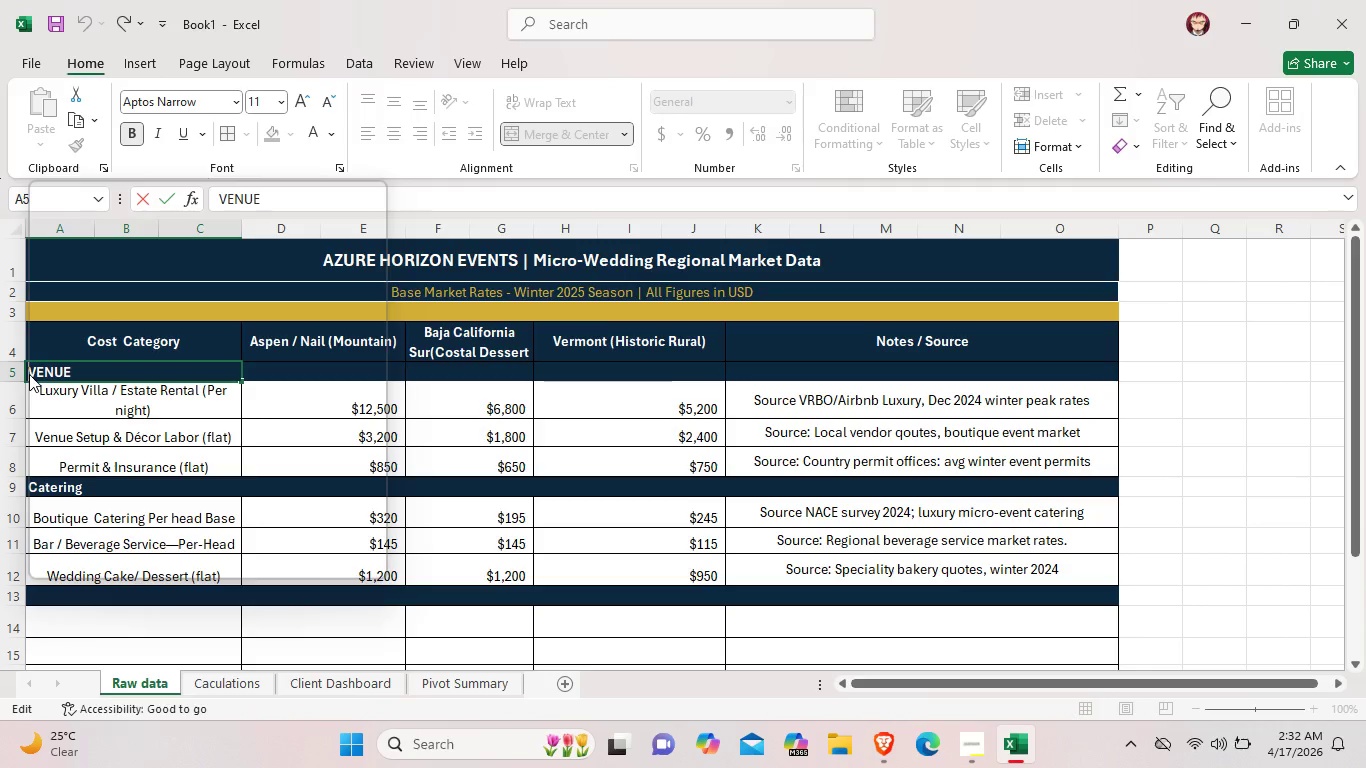 
key(Meta+Period)
 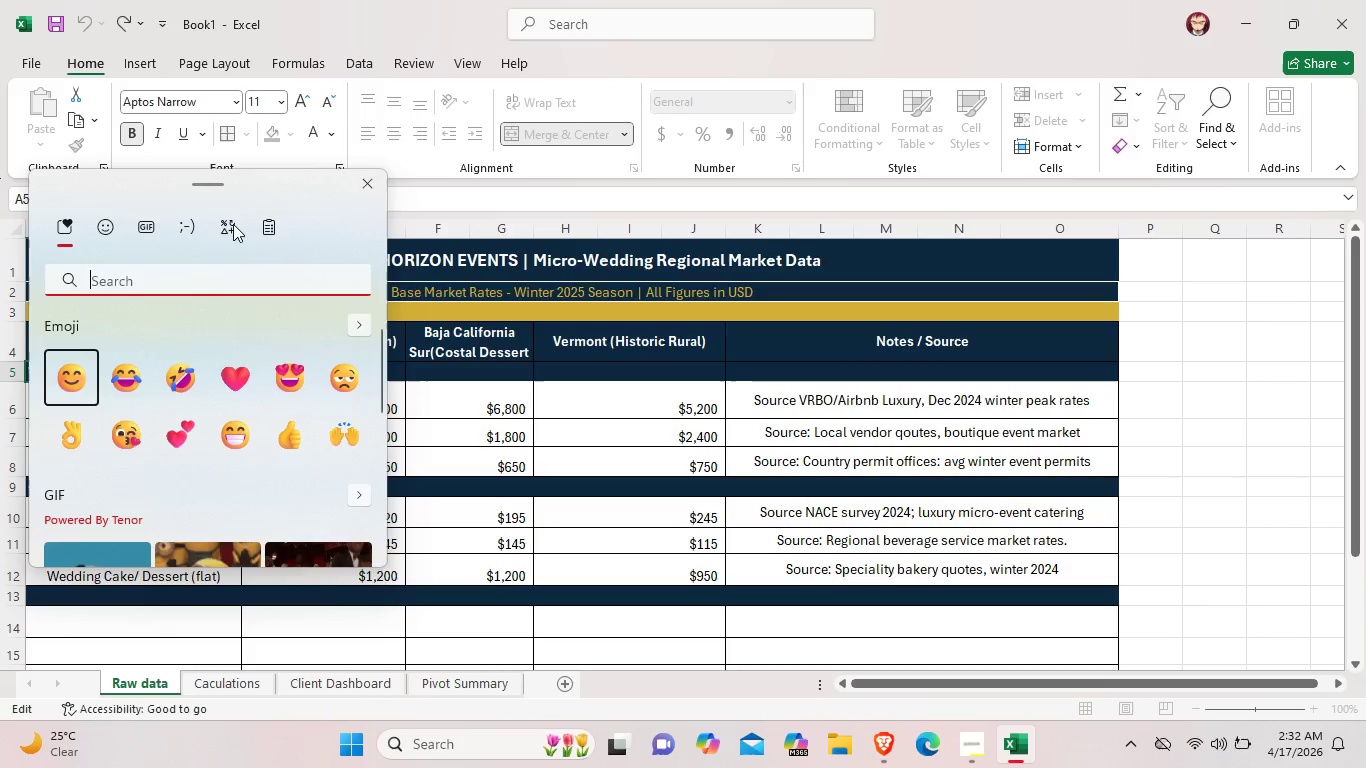 
left_click([222, 228])
 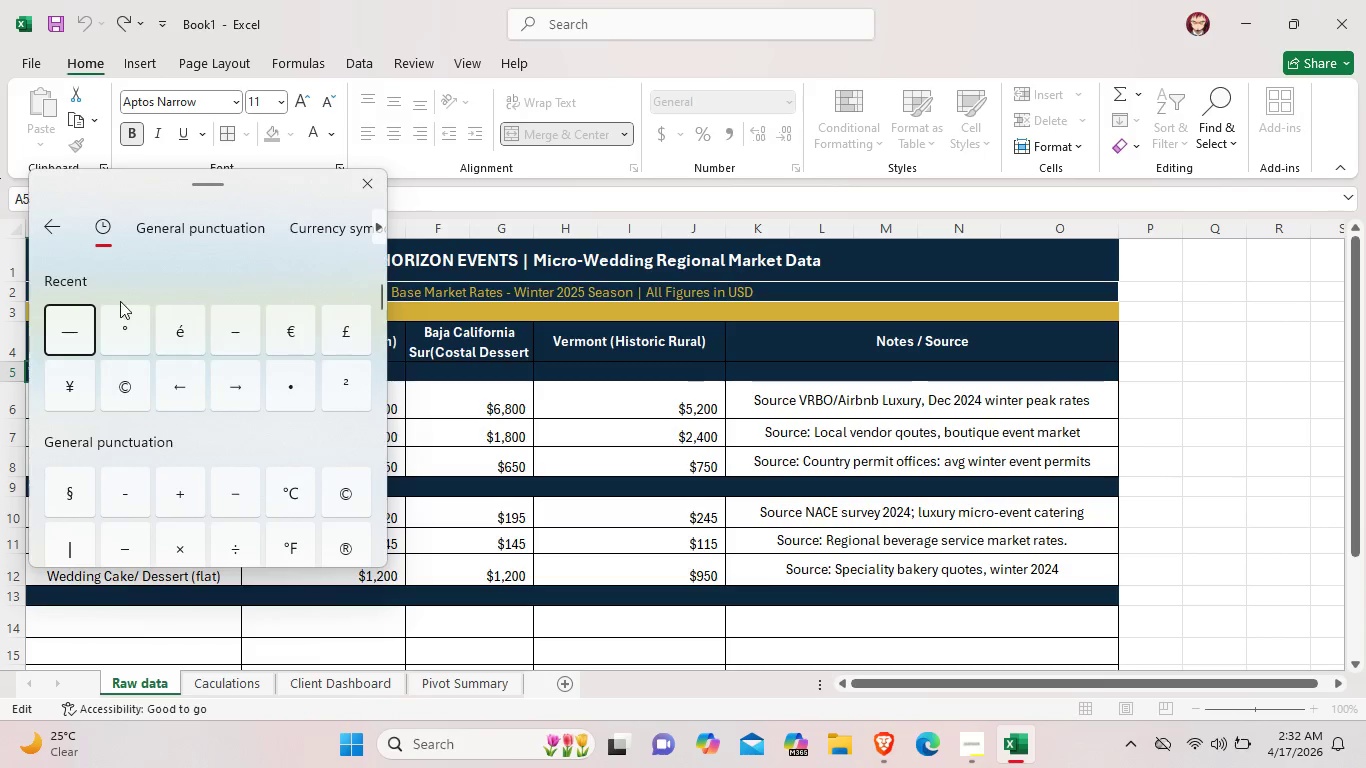 
left_click([73, 336])
 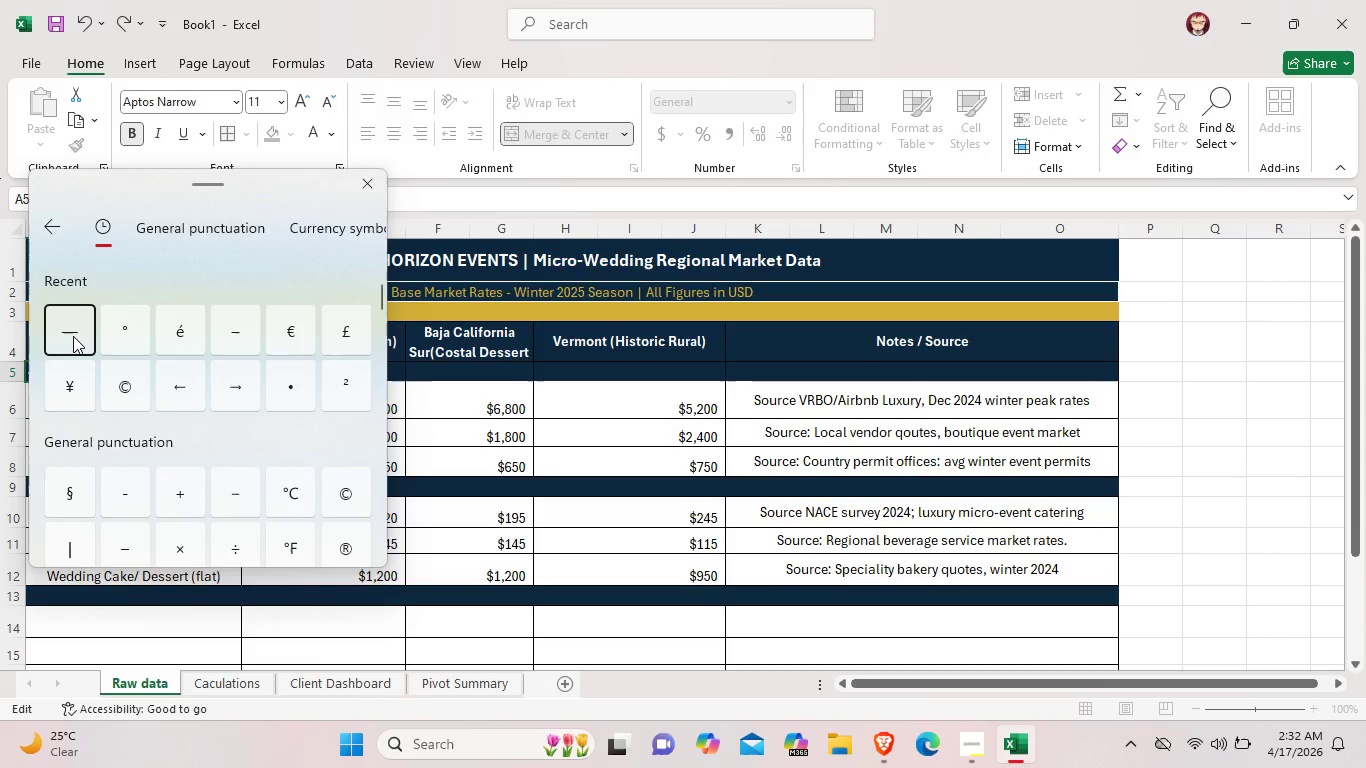 
left_click([73, 336])
 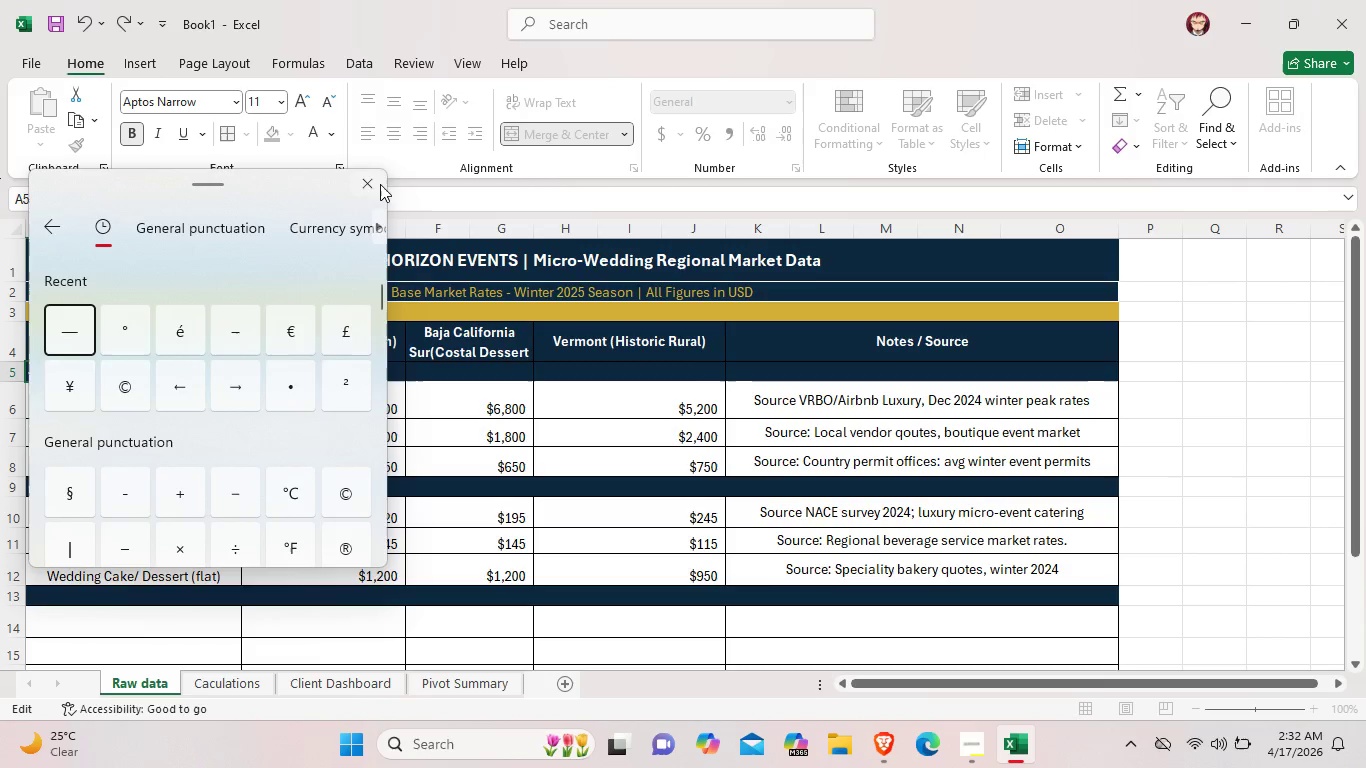 
left_click([380, 183])
 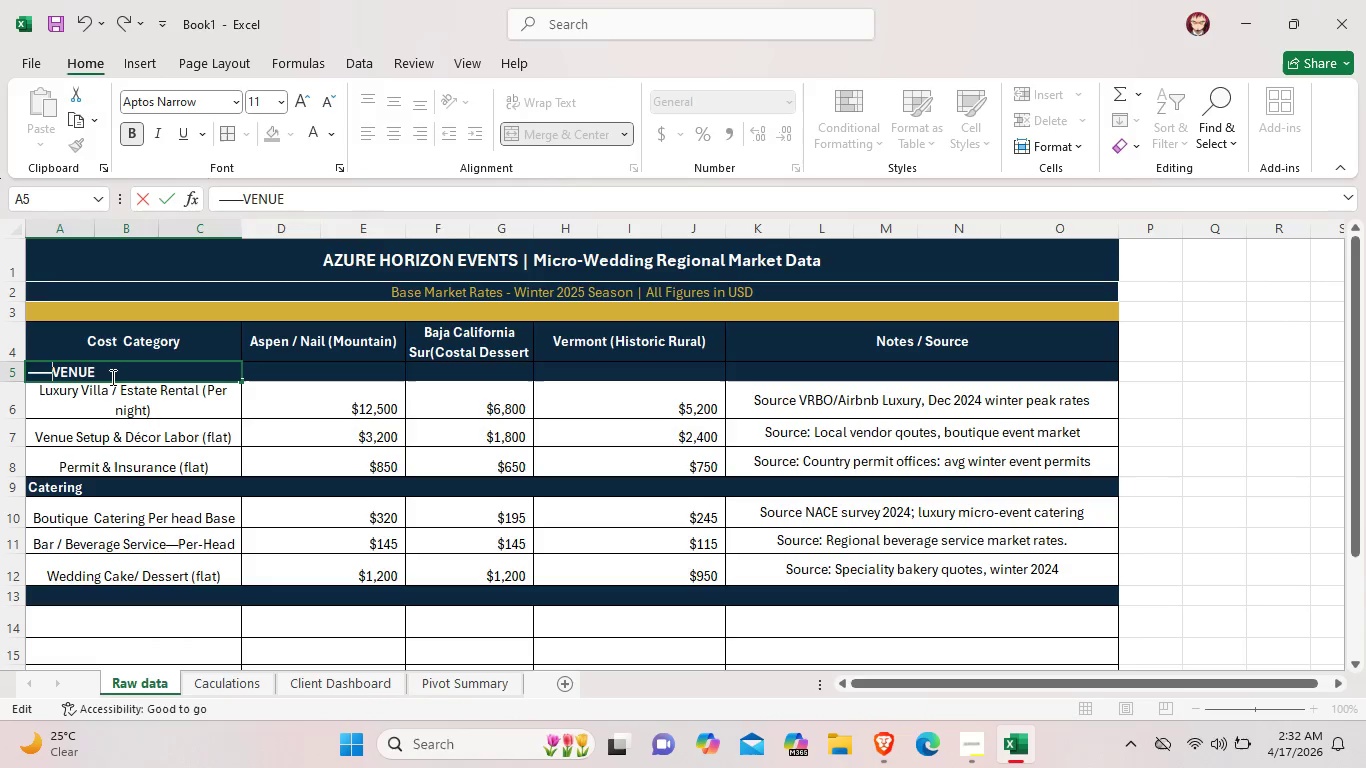 
left_click([110, 371])
 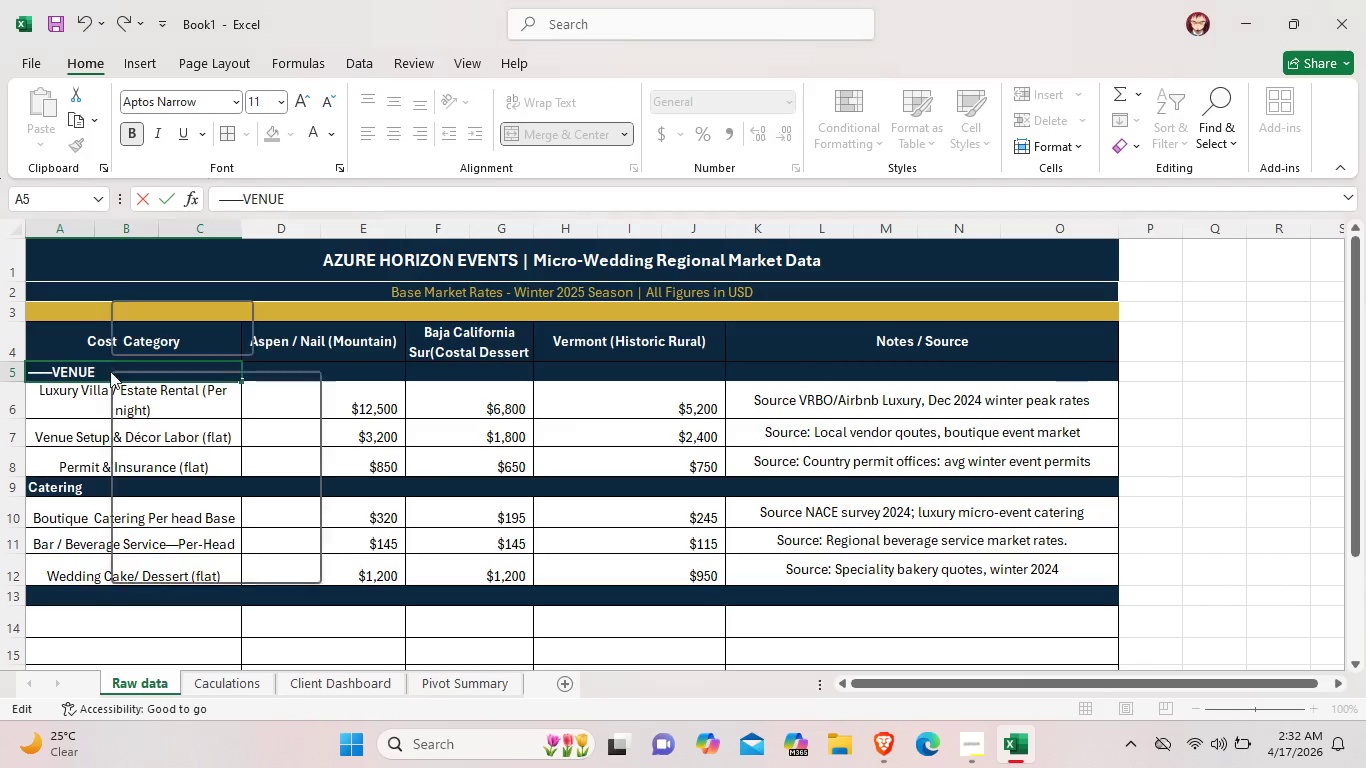 
right_click([110, 371])
 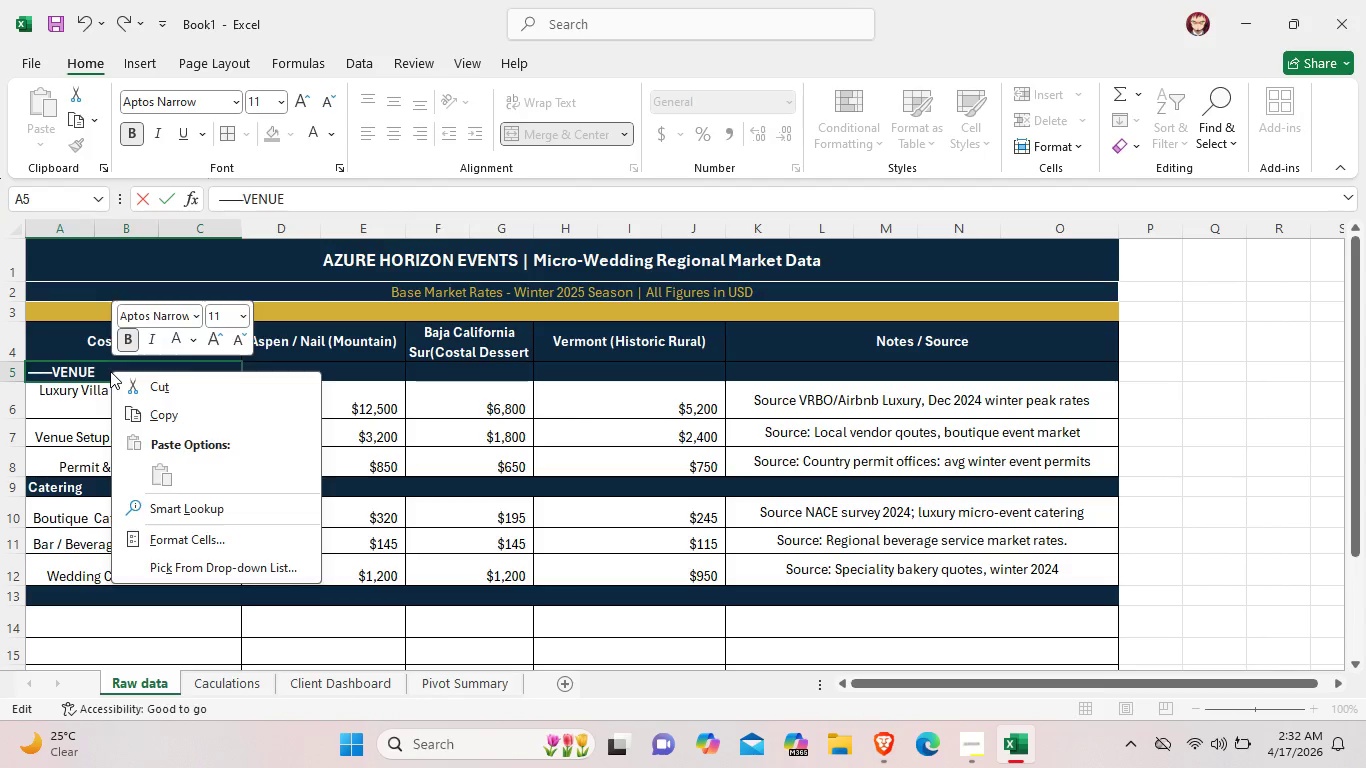 
left_click([110, 371])
 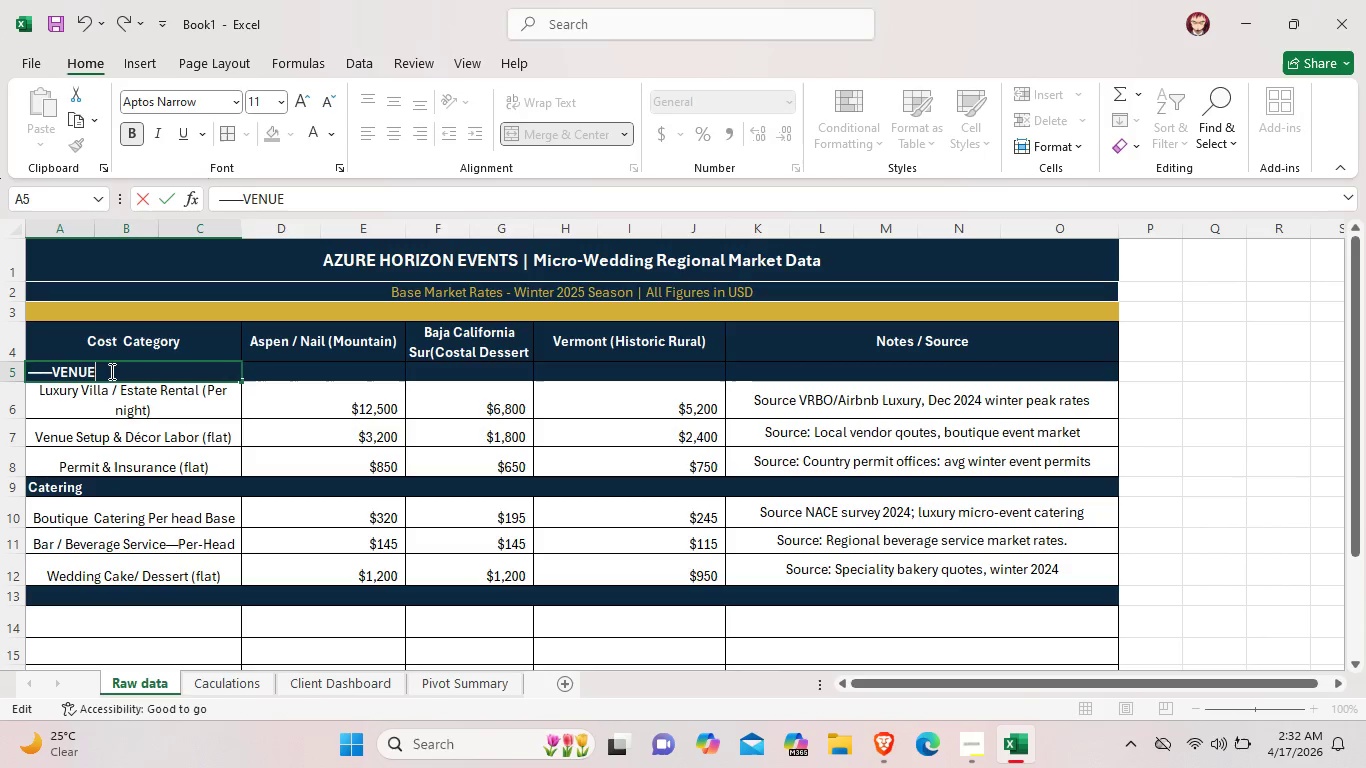 
hold_key(key=MetaLeft, duration=0.33)
 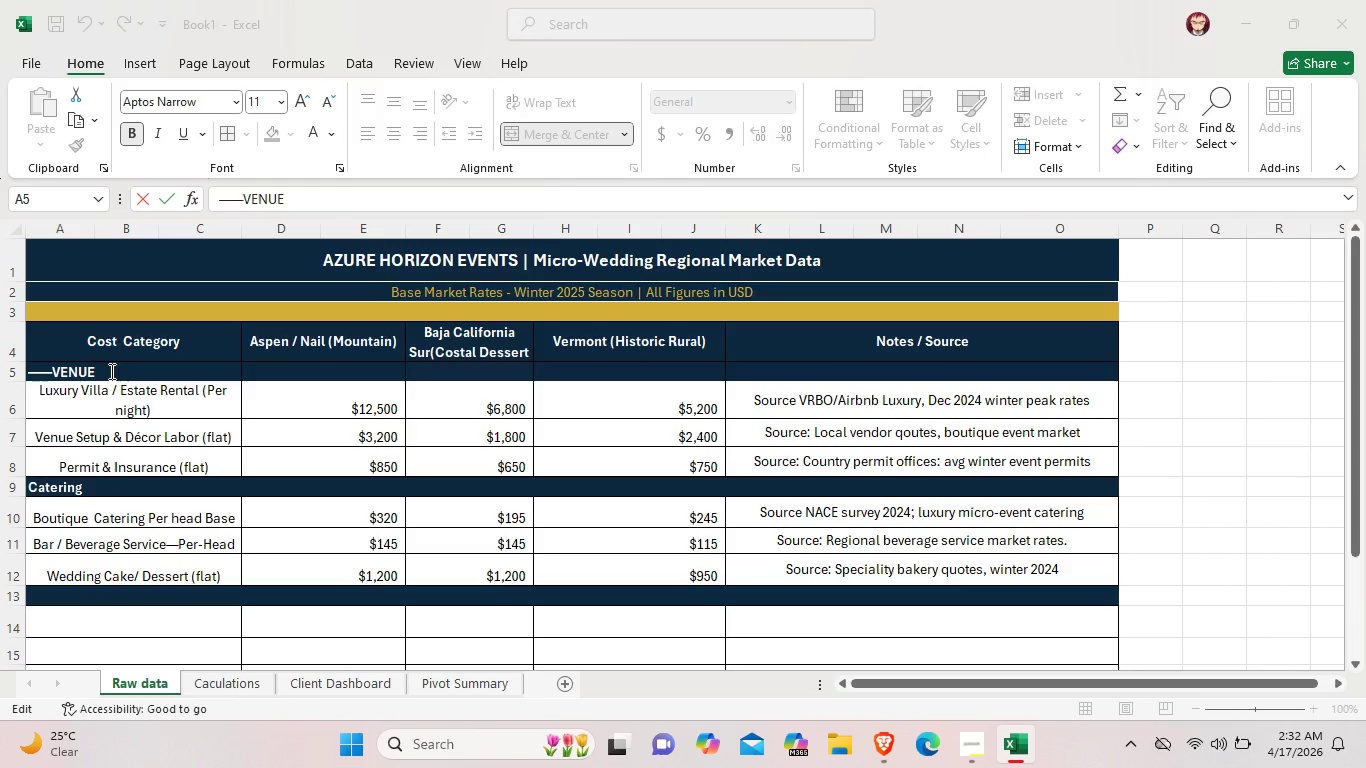 
key(Meta+MetaLeft)
 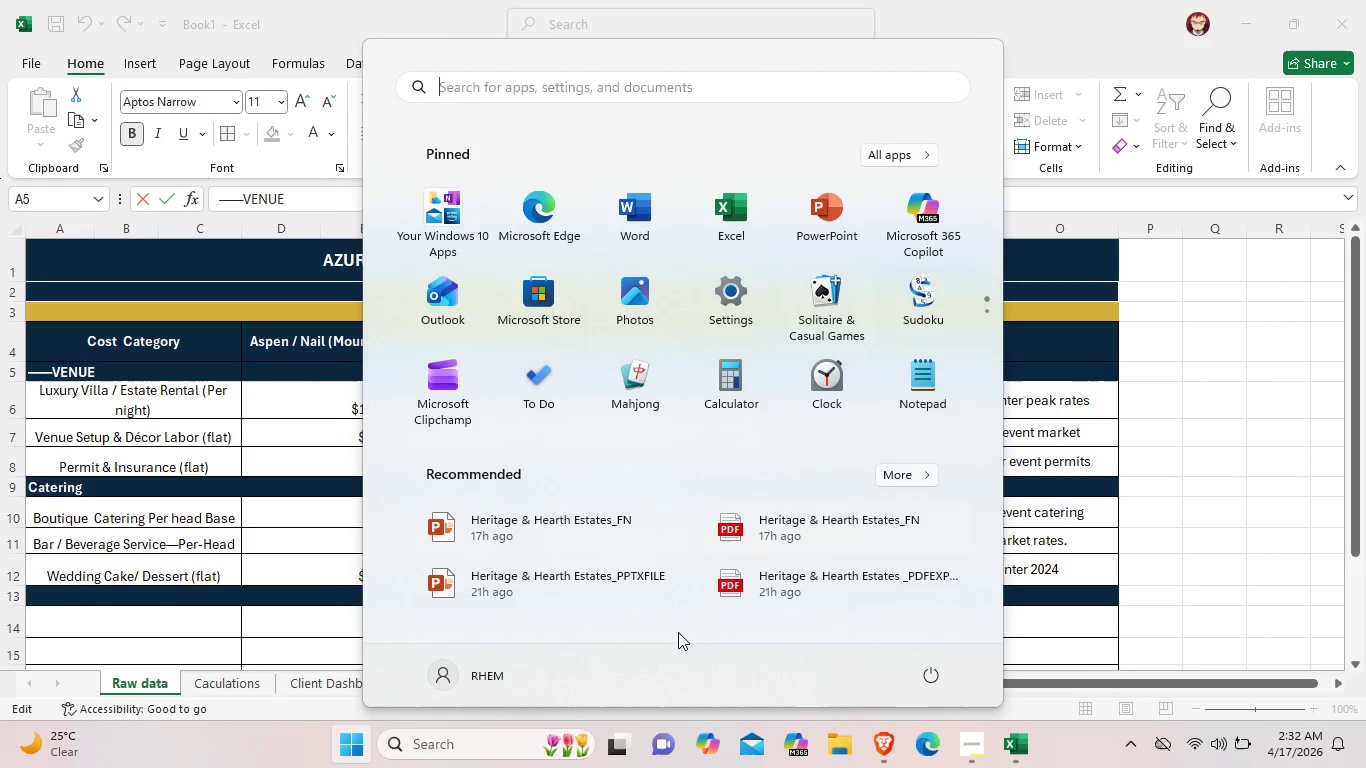 
left_click([336, 627])
 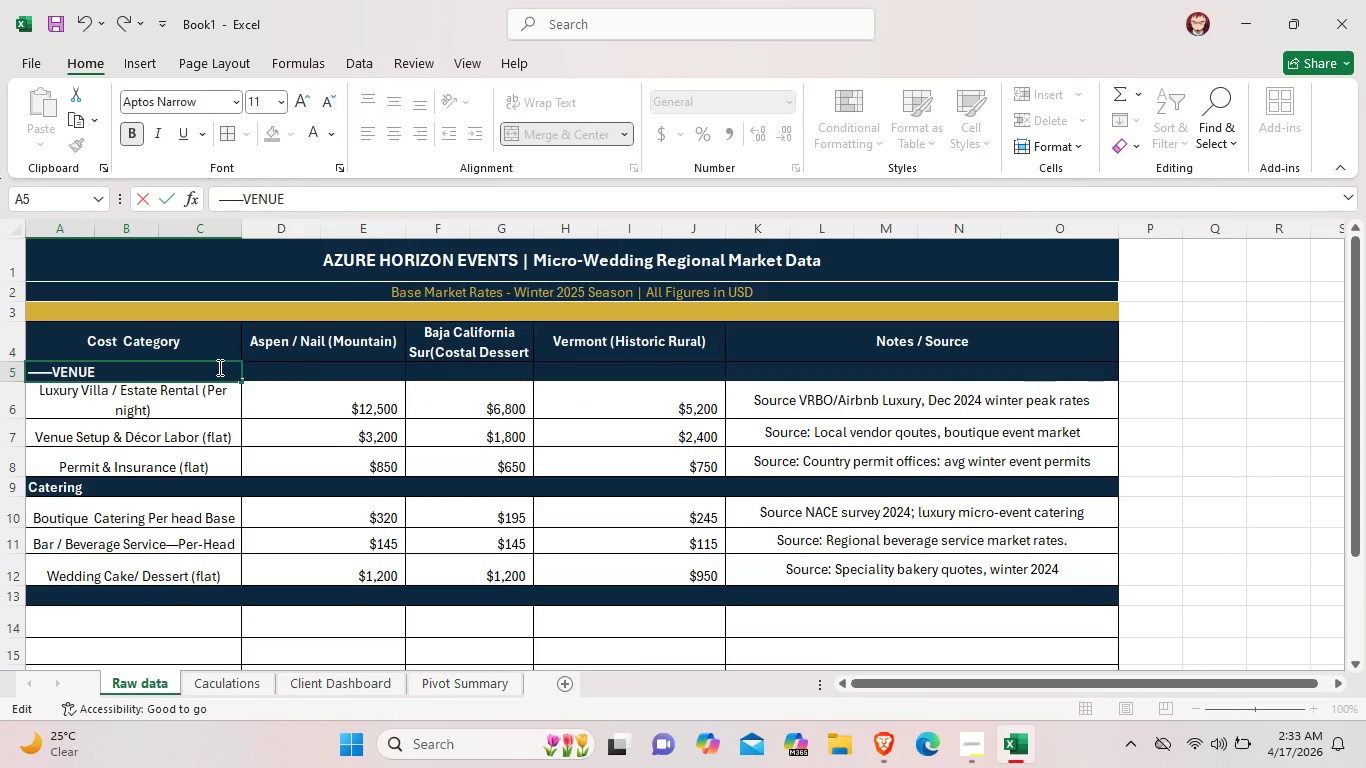 
left_click([218, 367])
 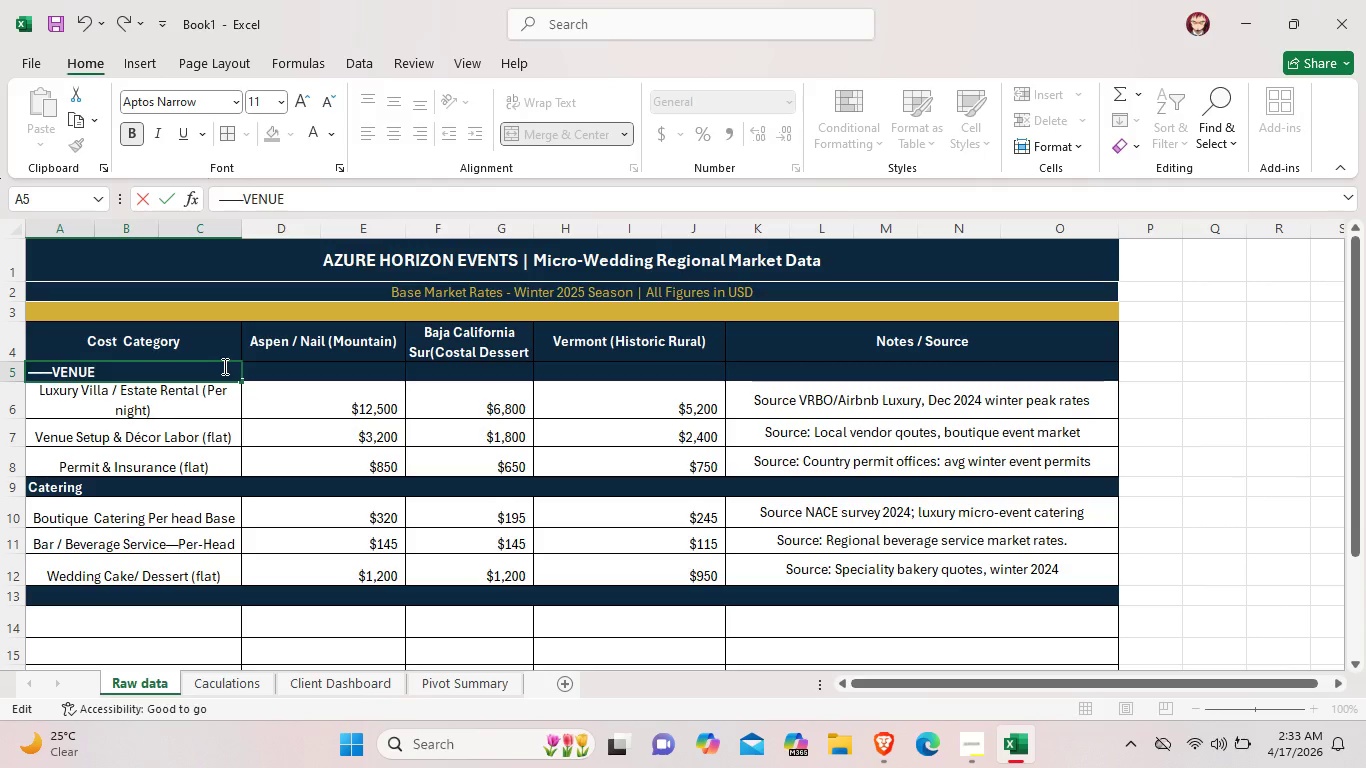 
key(Meta+MetaLeft)
 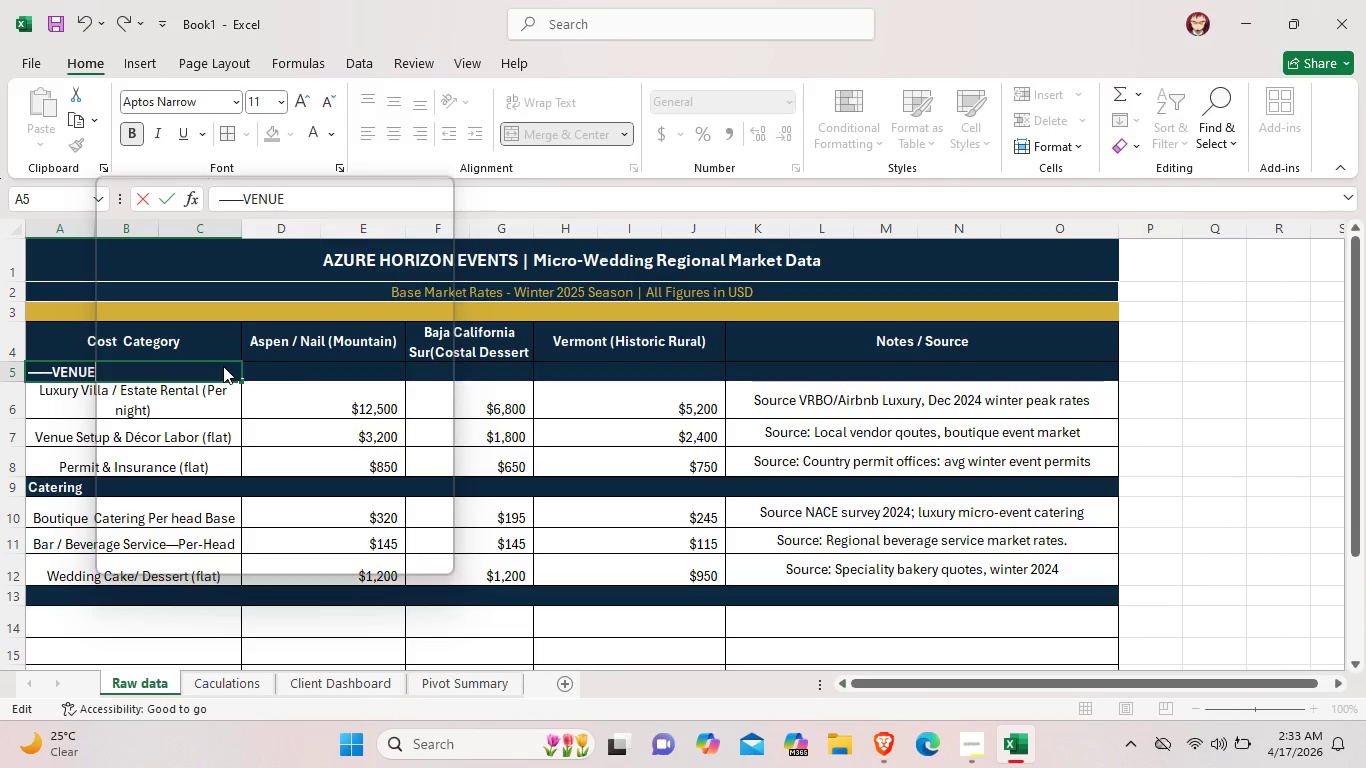 
key(Meta+Period)
 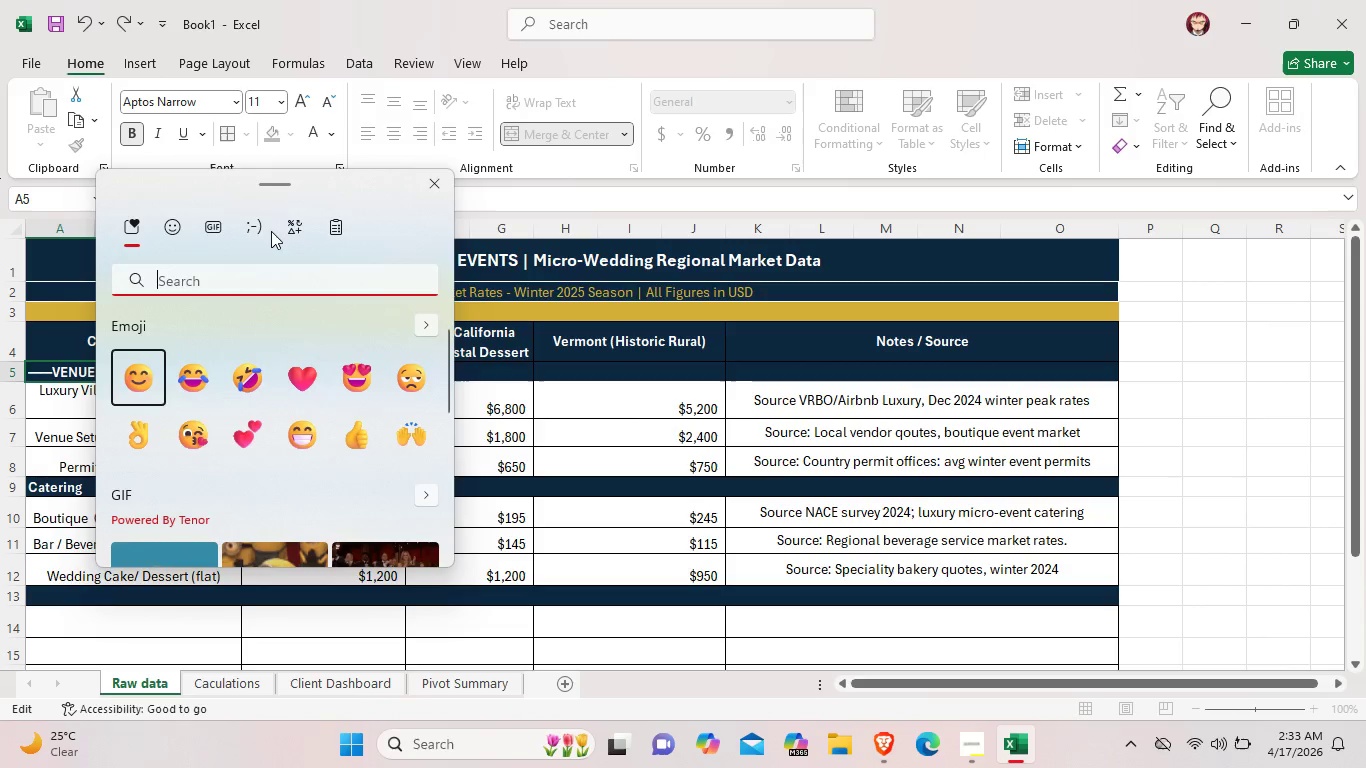 
left_click([264, 230])
 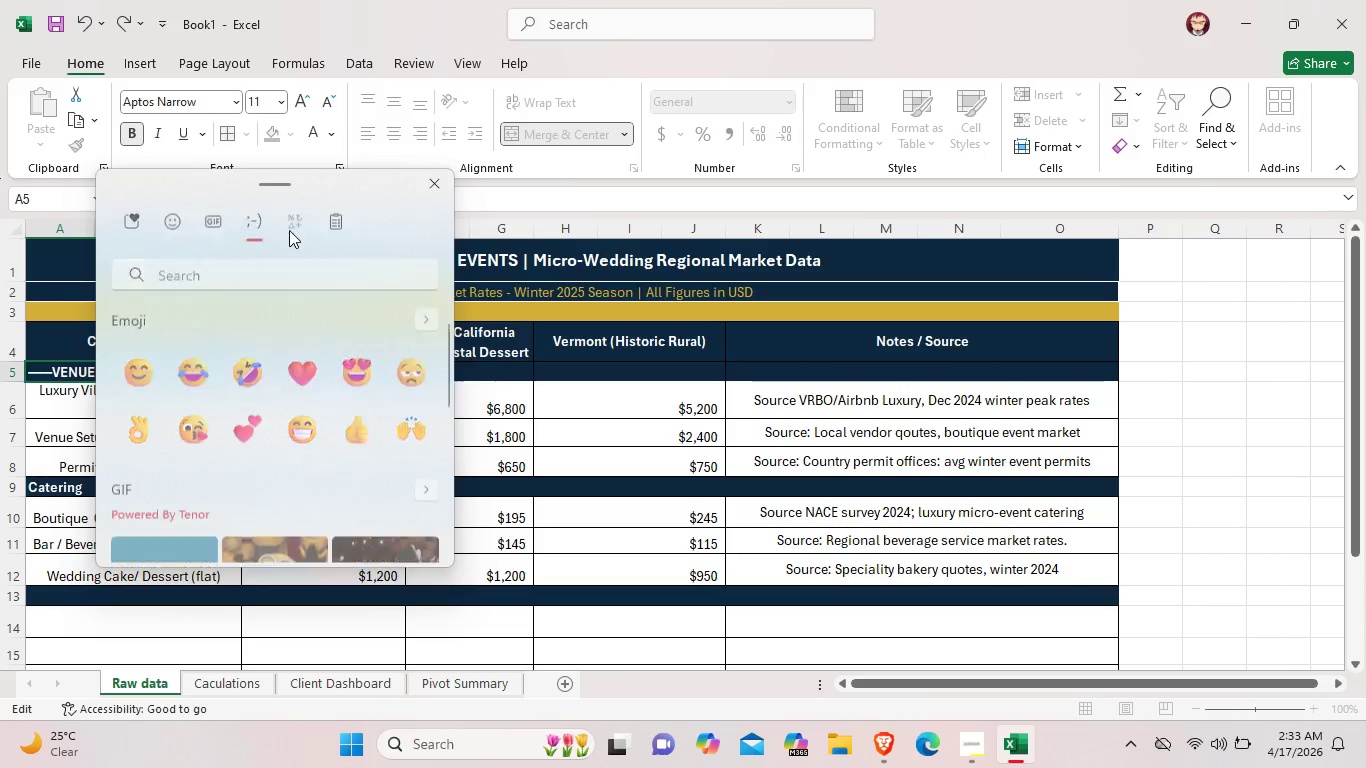 
left_click([289, 230])
 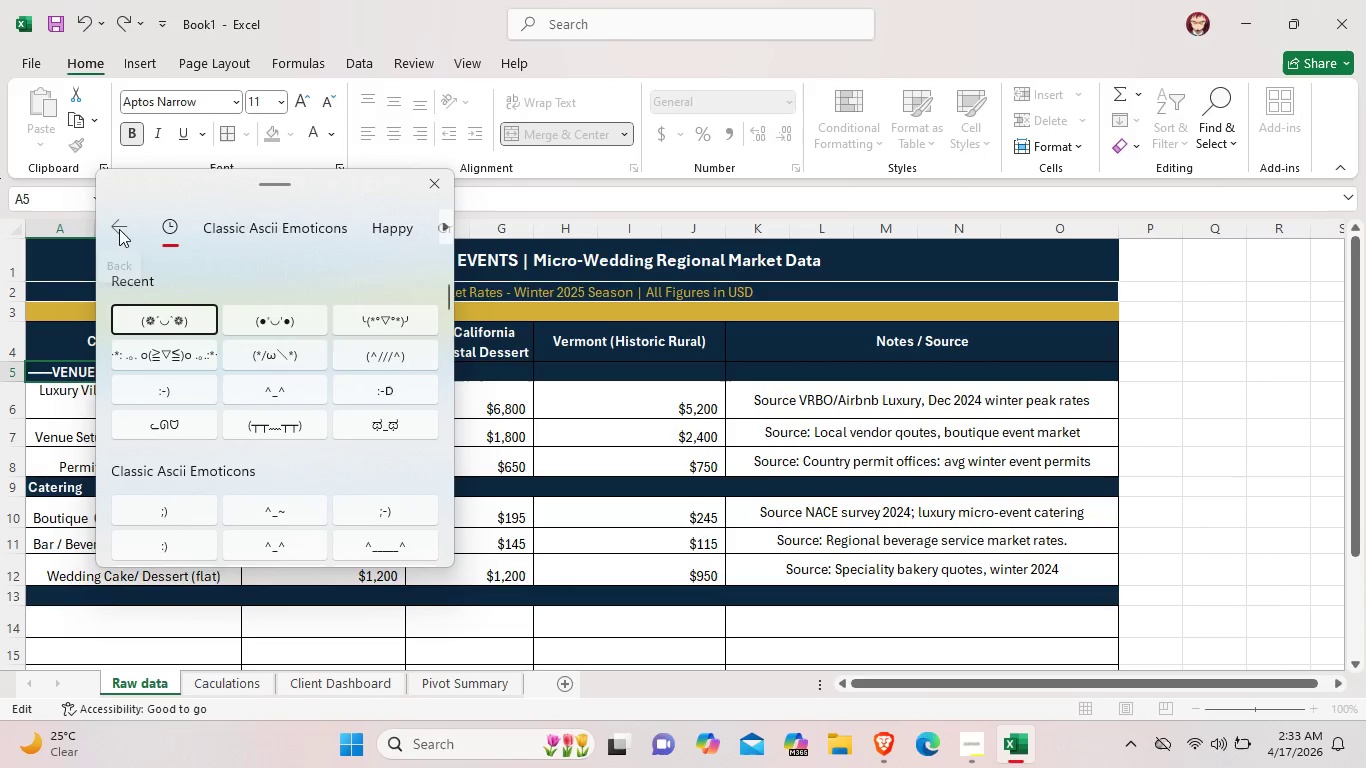 
left_click([119, 229])
 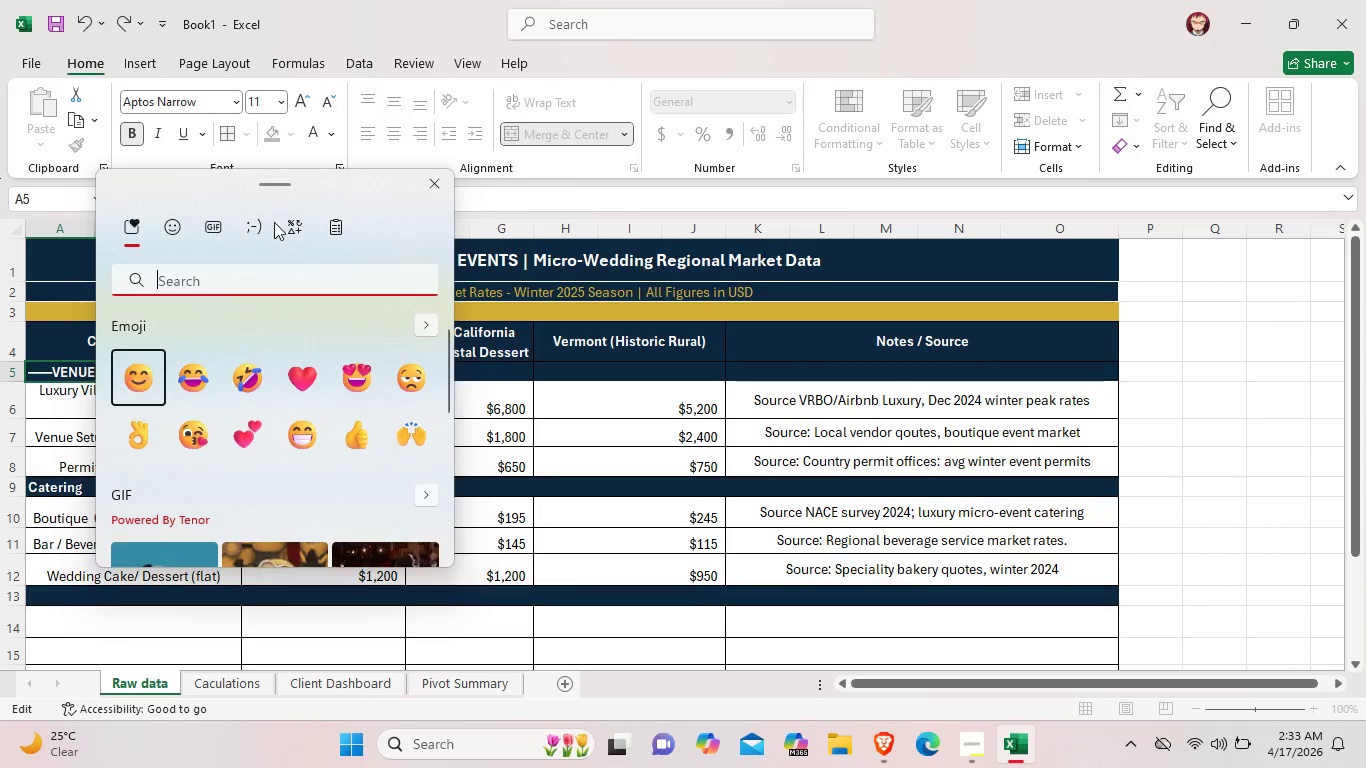 
left_click([289, 222])
 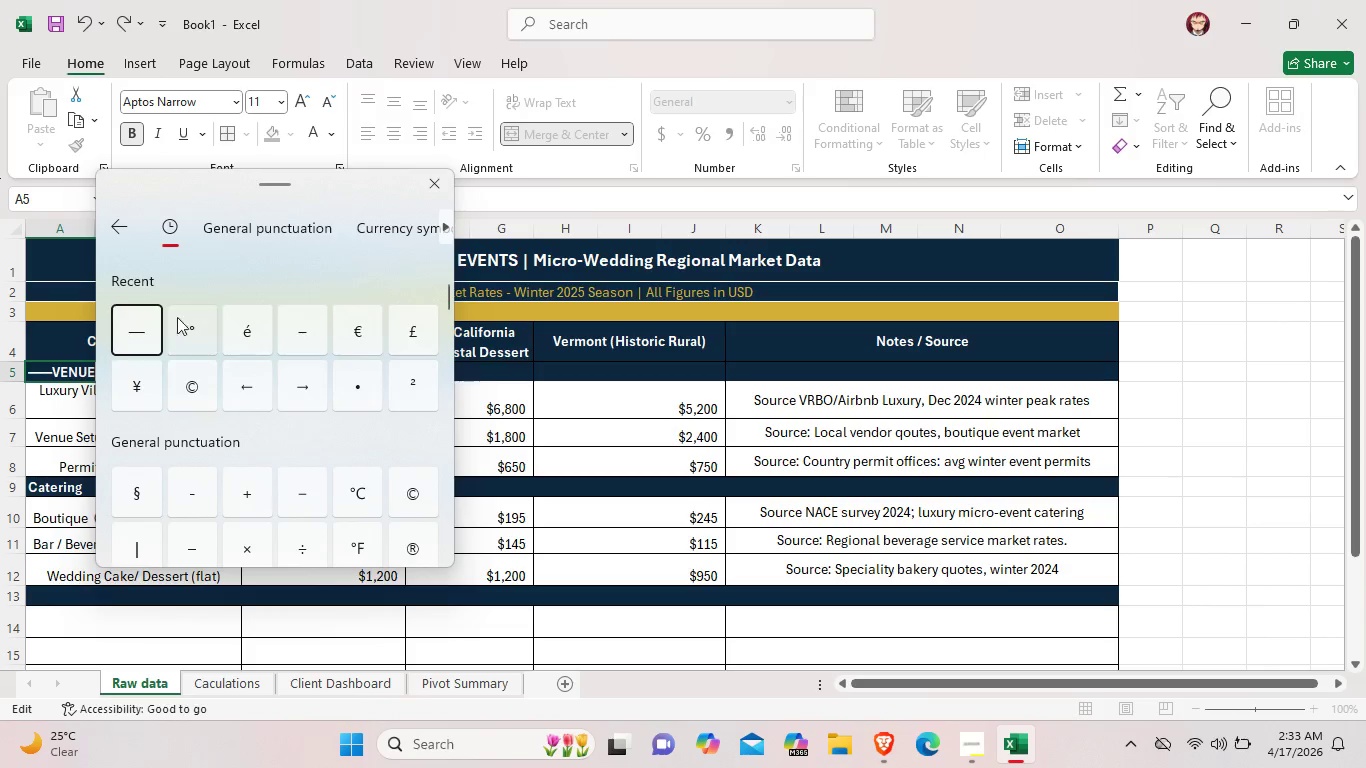 
left_click([151, 335])
 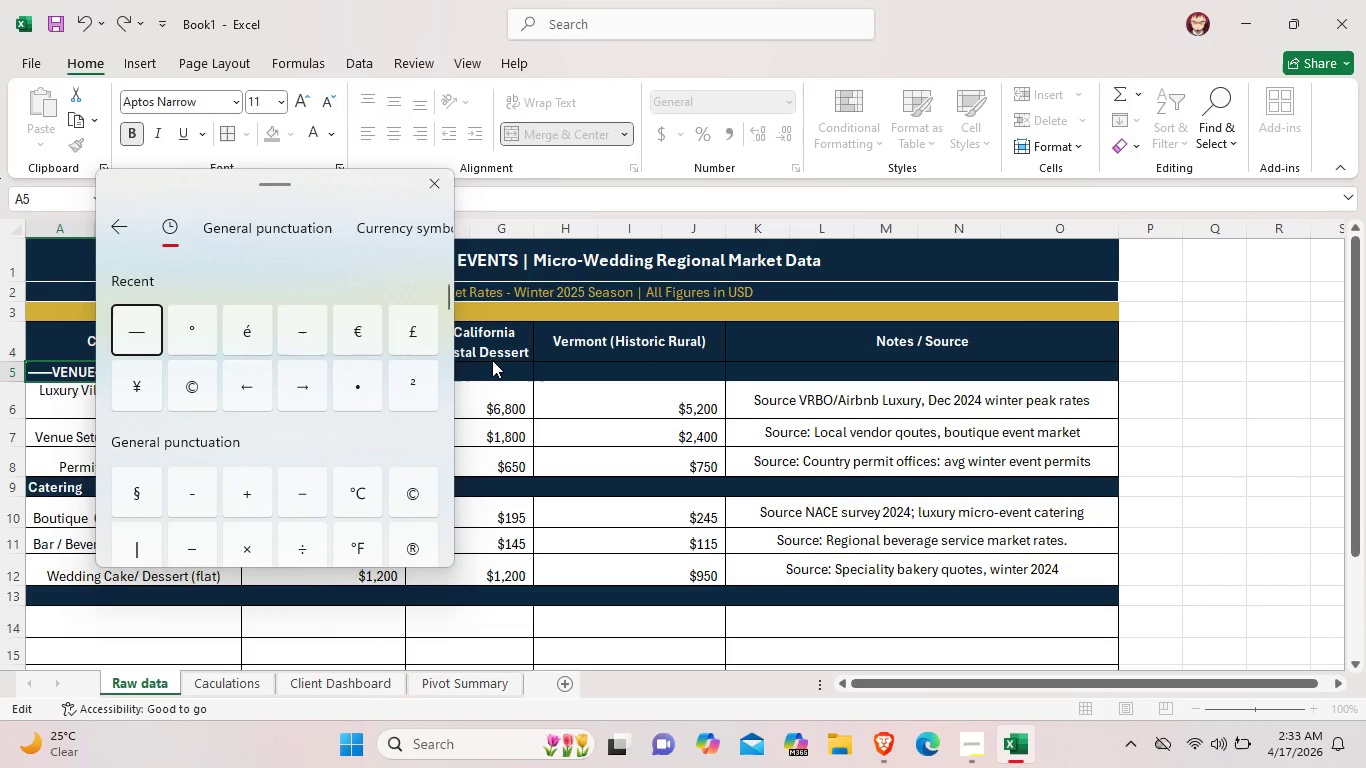 
left_click([493, 363])
 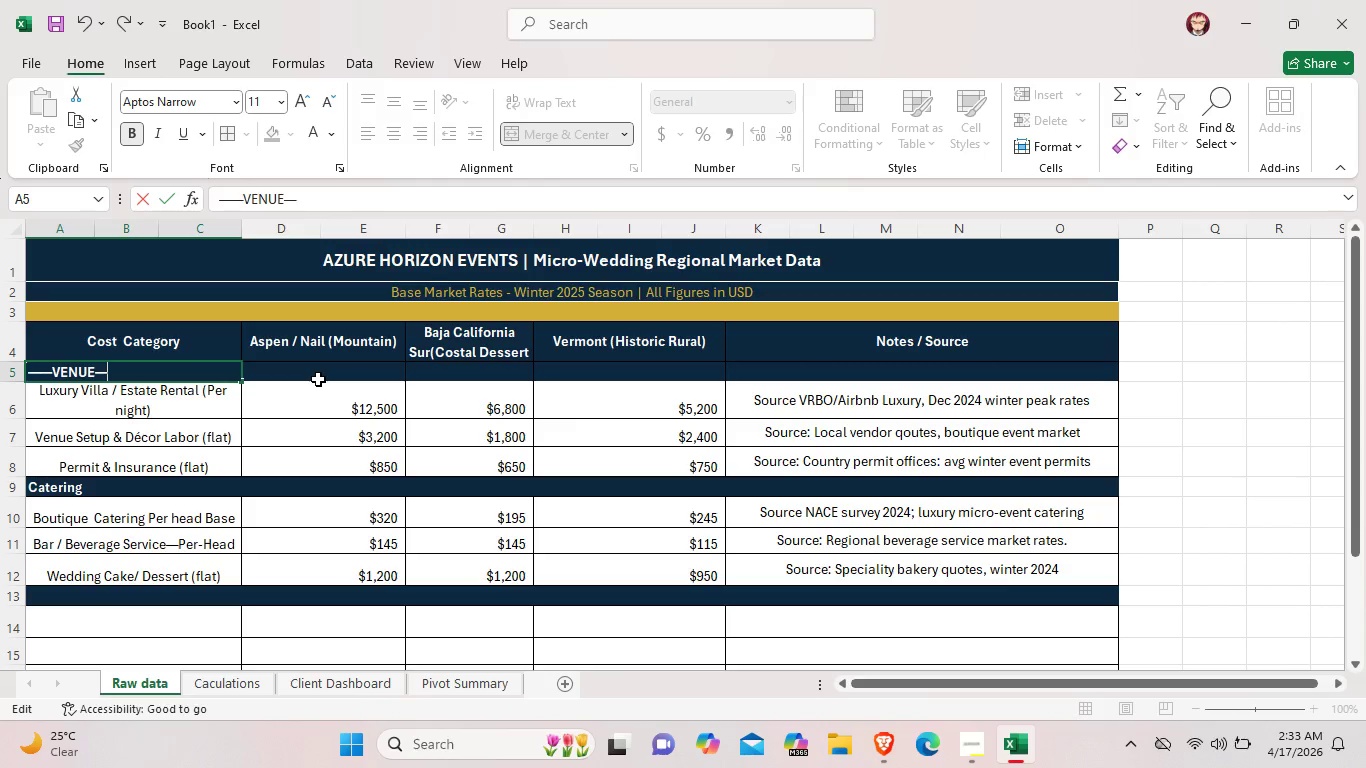 
wait(7.2)
 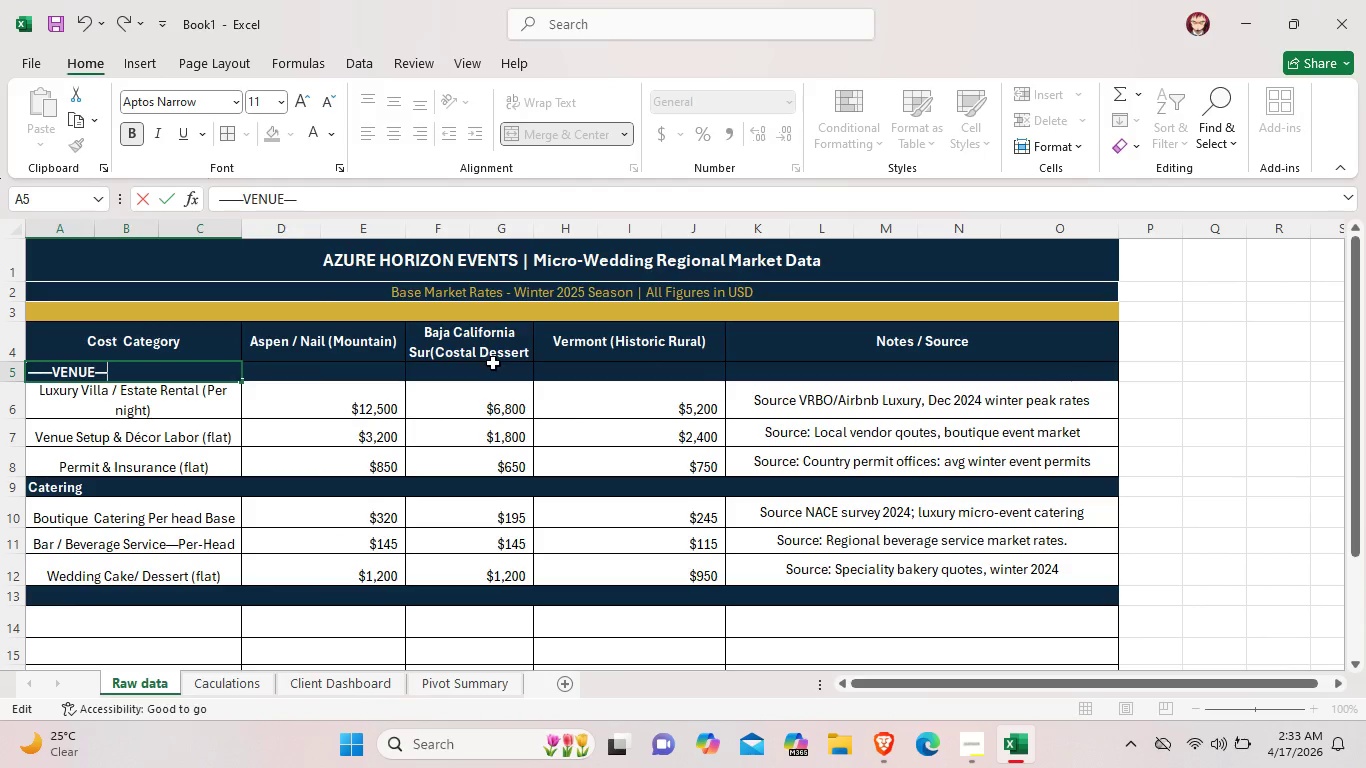 
right_click([231, 367])
 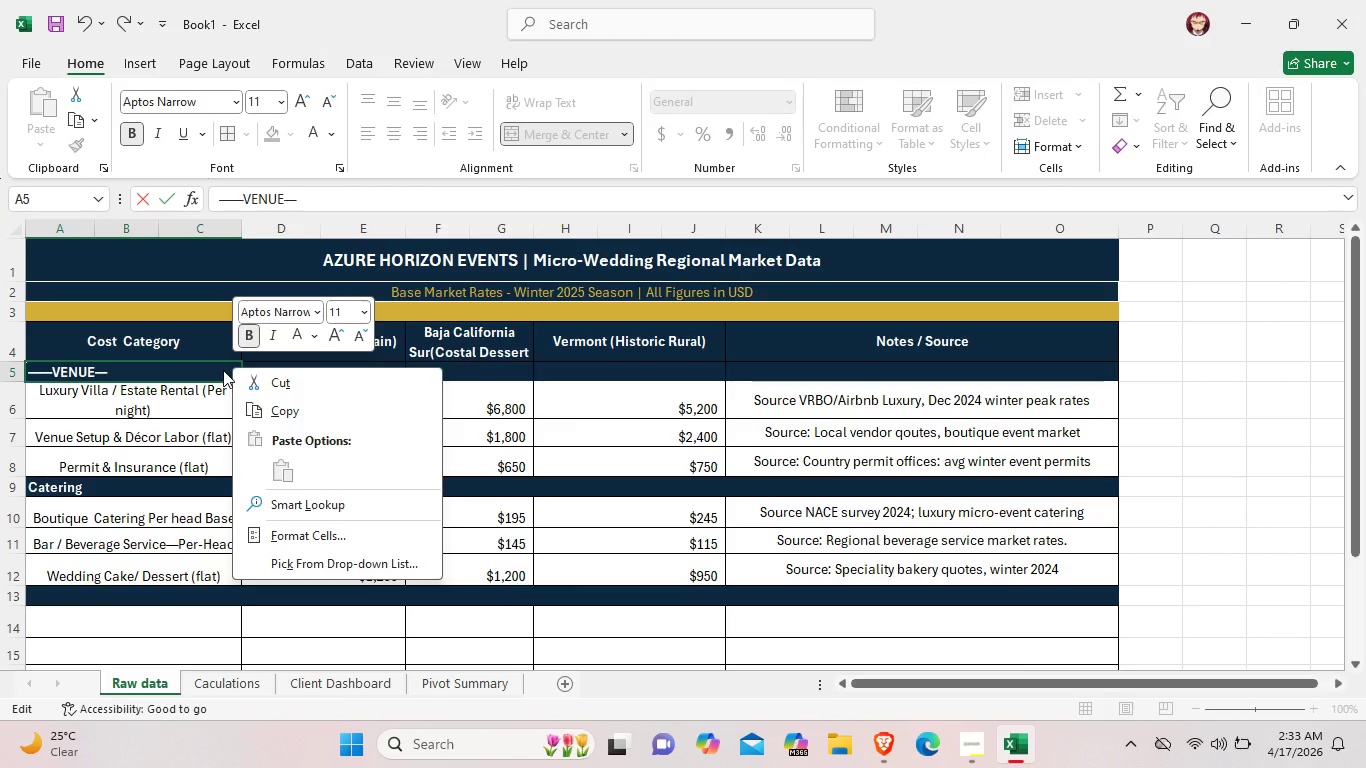 
left_click([223, 370])
 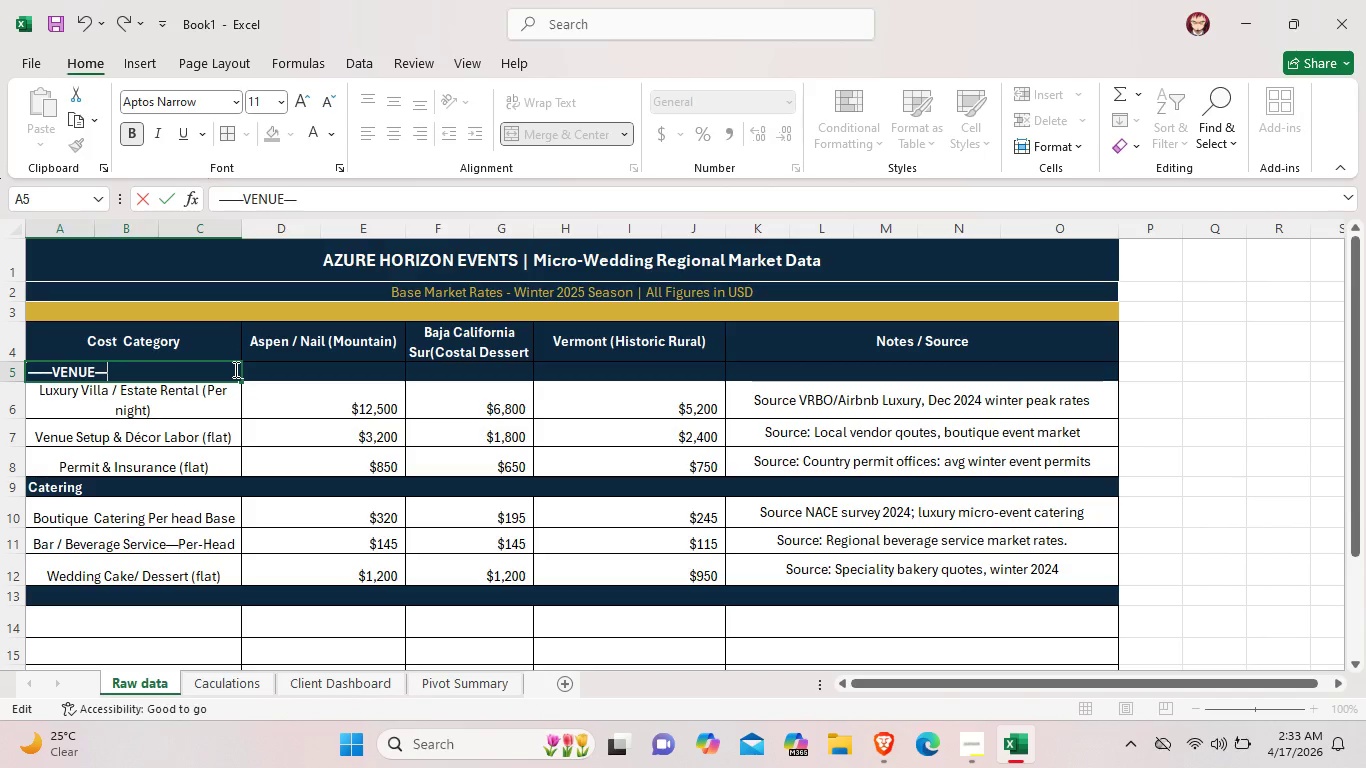 
key(Meta+MetaLeft)
 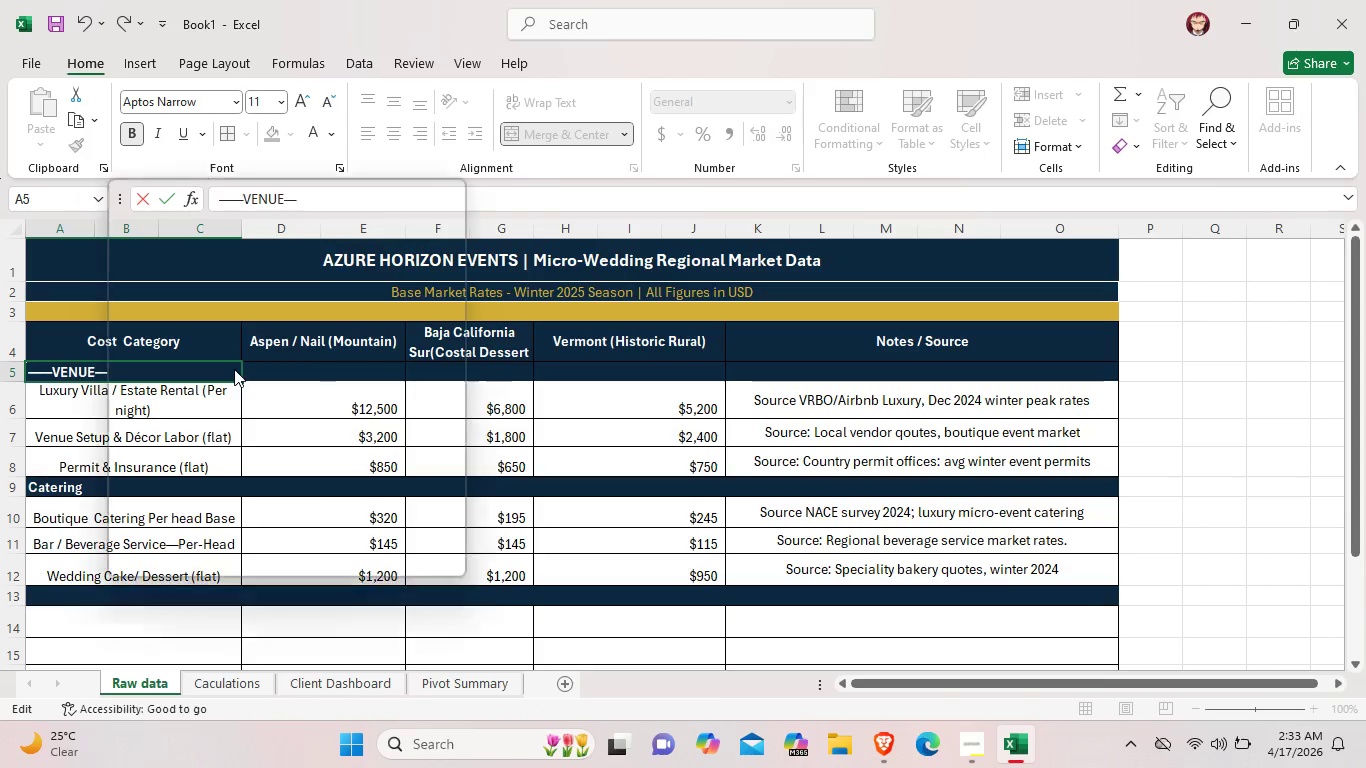 
key(Meta+Period)
 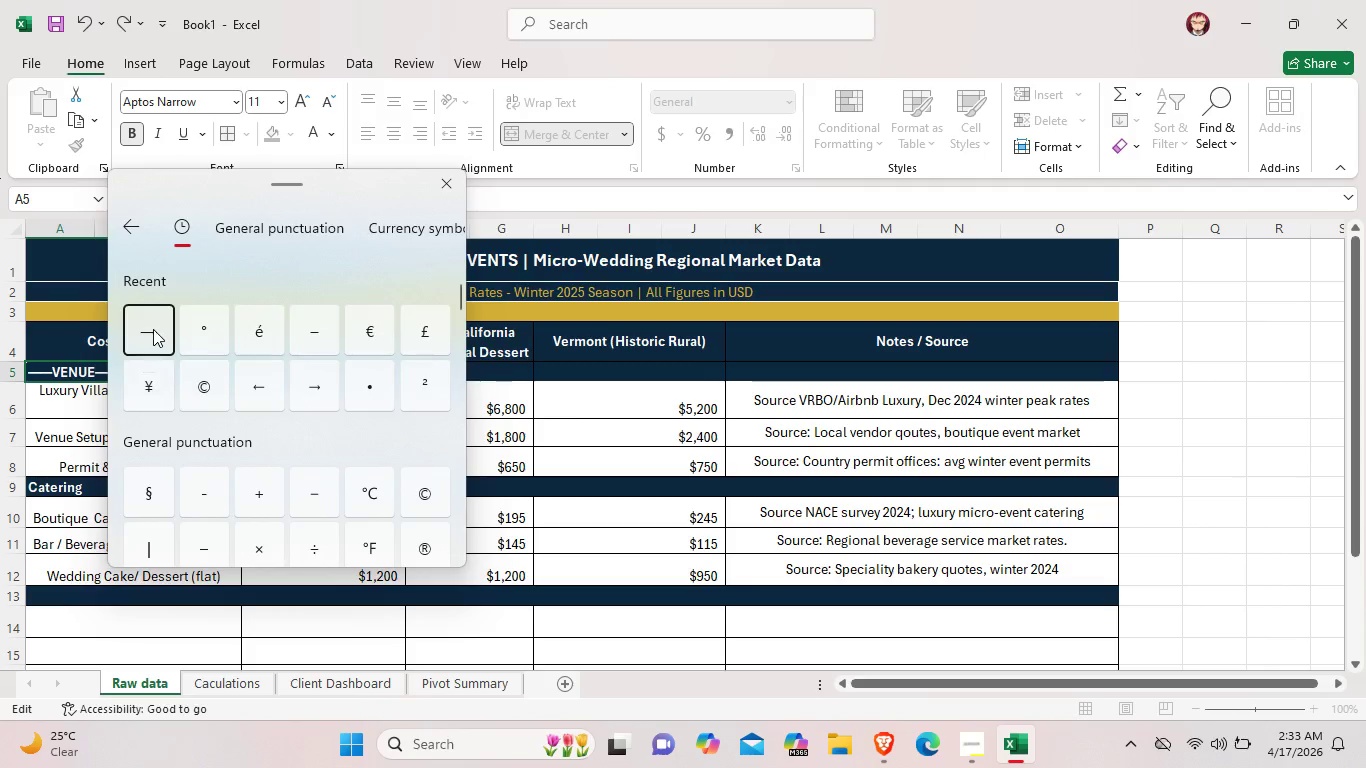 
wait(7.39)
 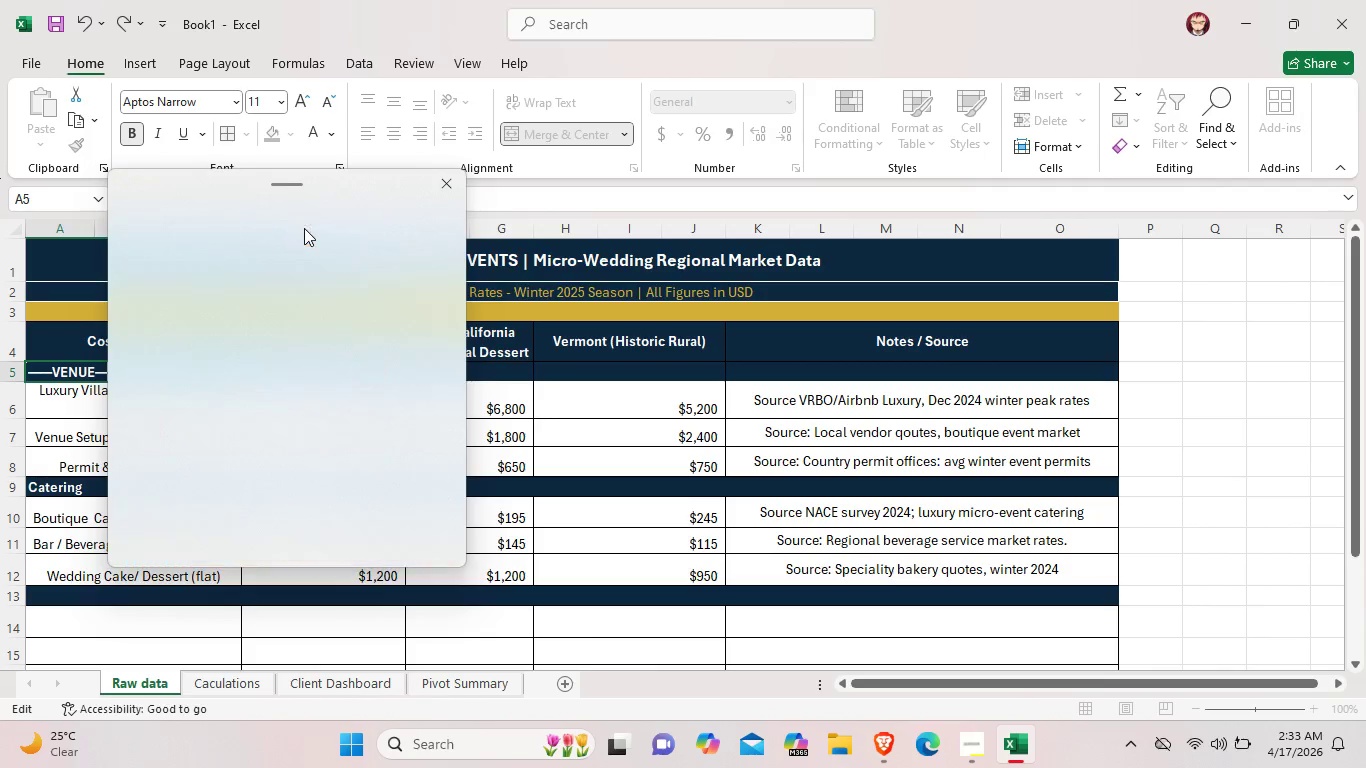 
left_click([443, 185])
 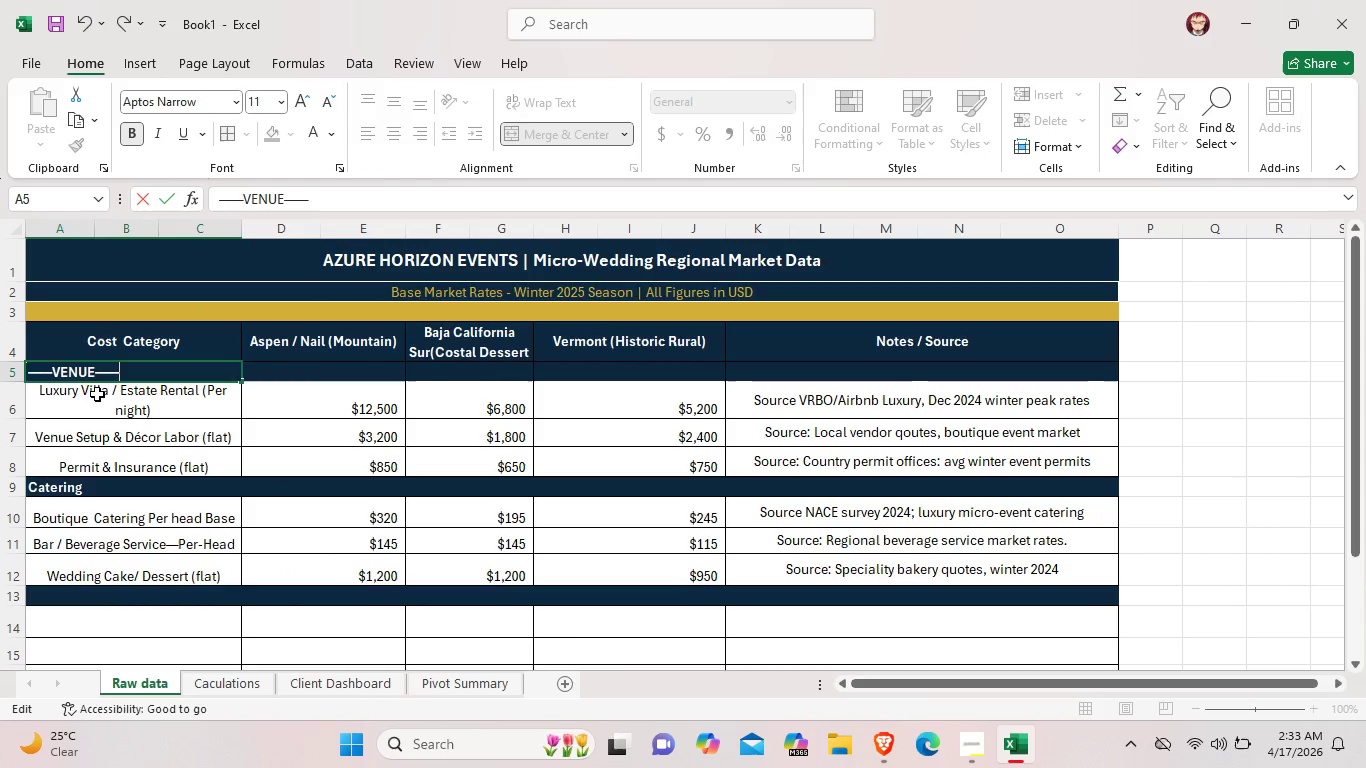 
left_click([27, 378])
 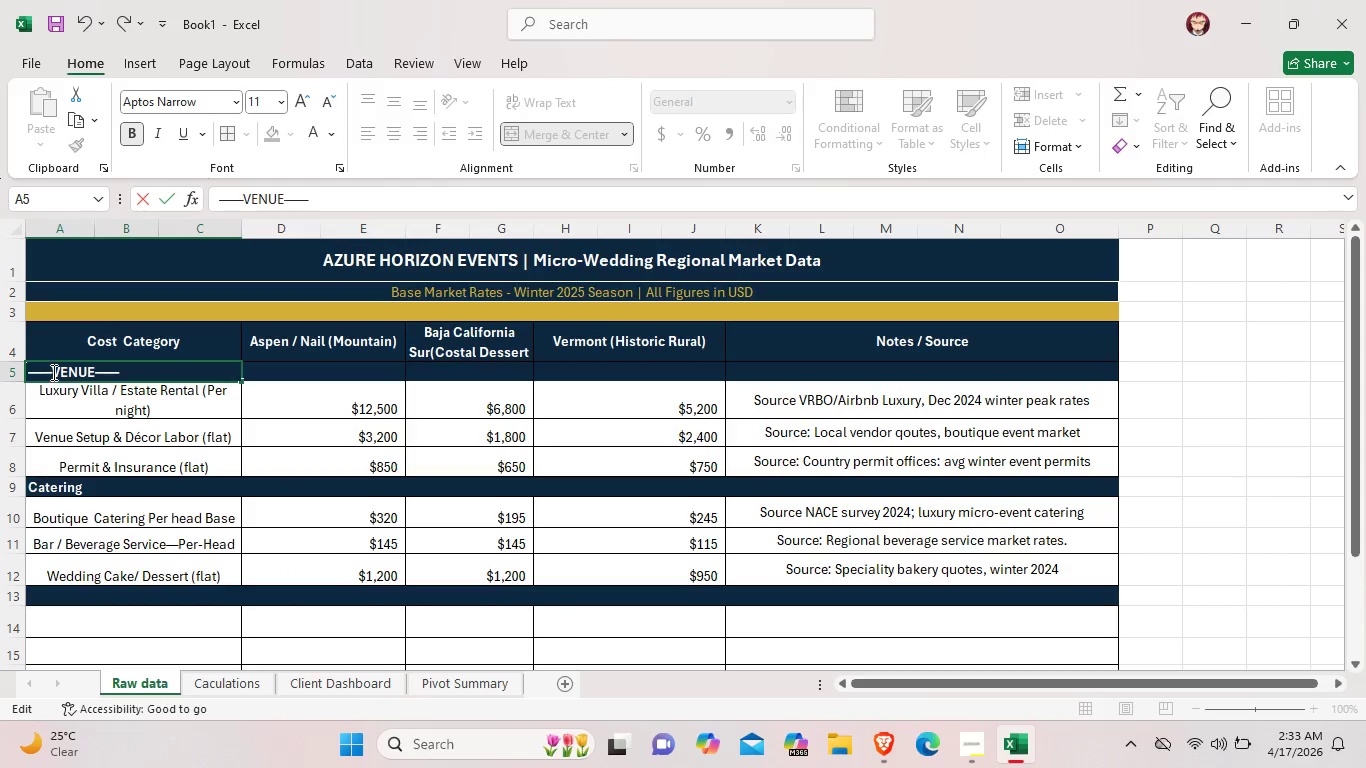 
left_click_drag(start_coordinate=[52, 372], to_coordinate=[26, 372])
 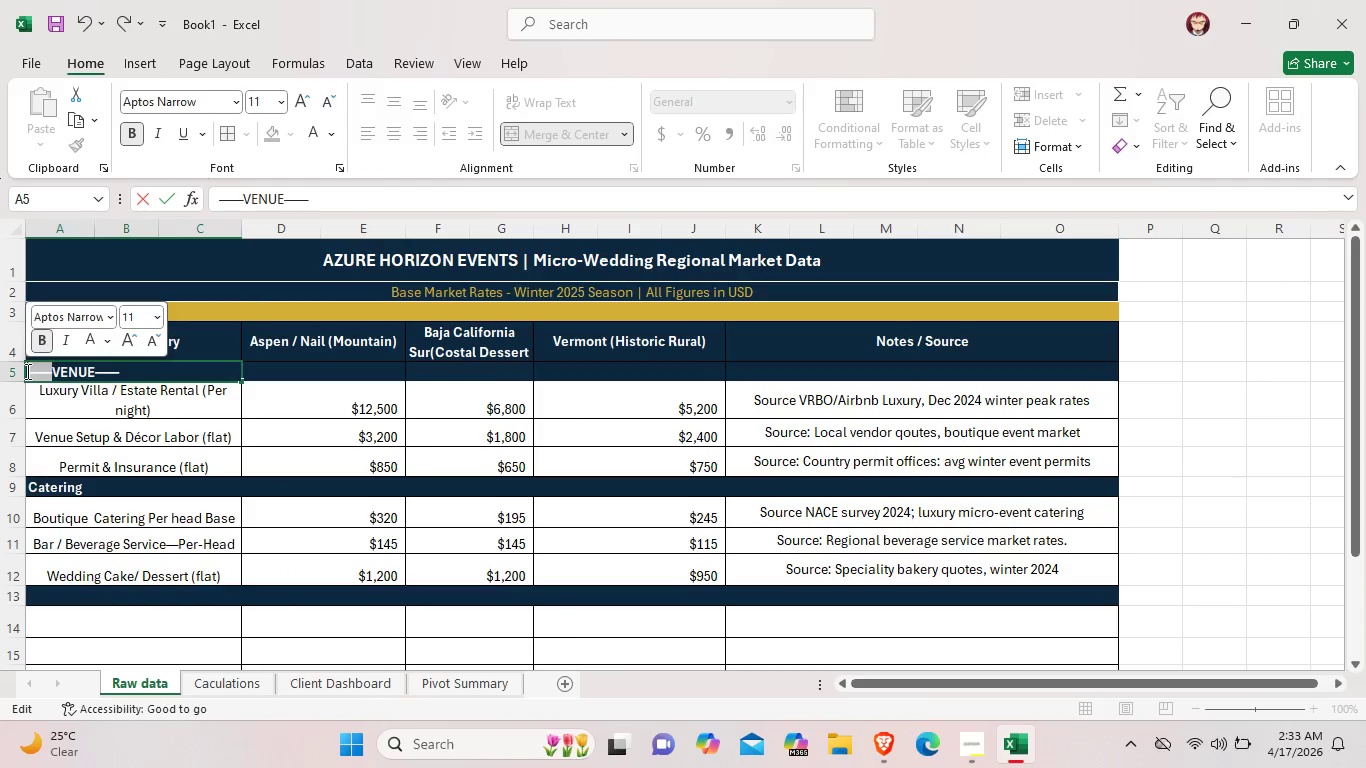 
key(Control+C)
 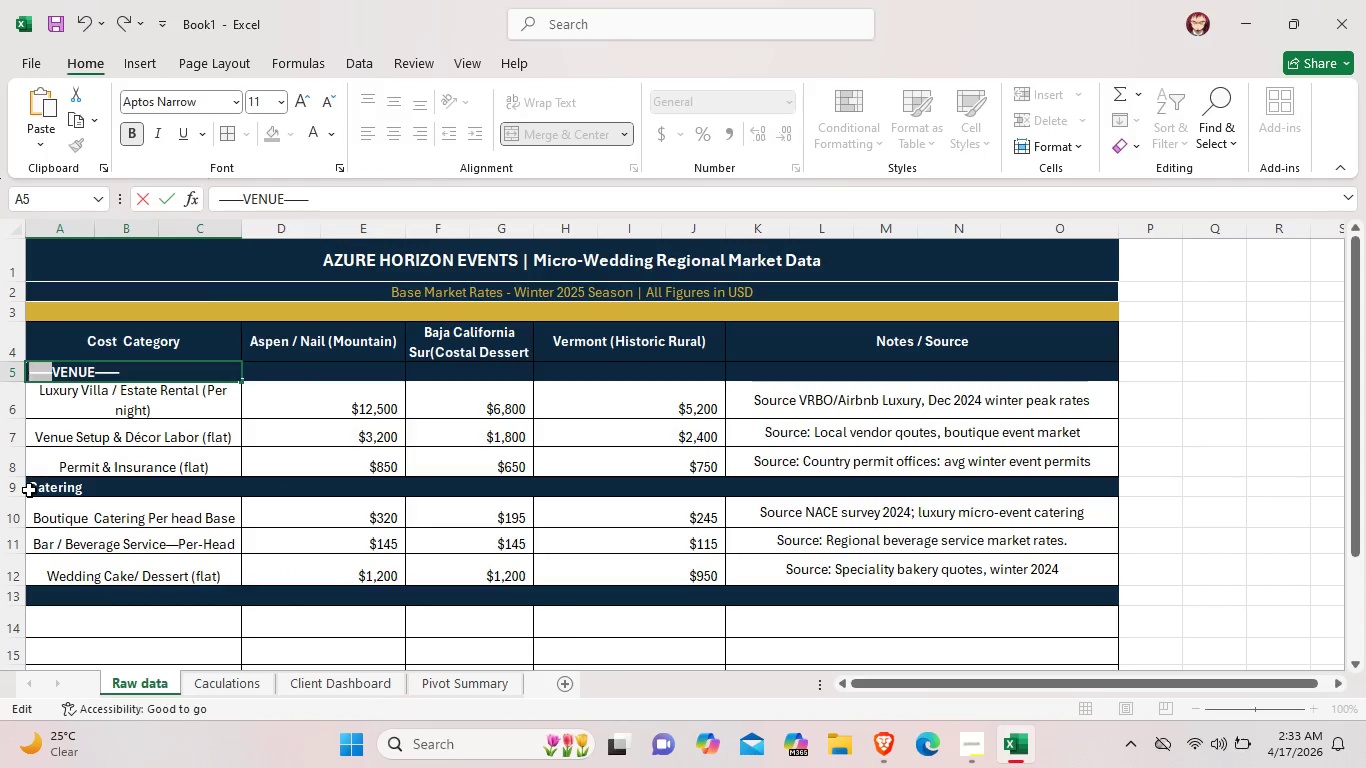 
double_click([29, 490])
 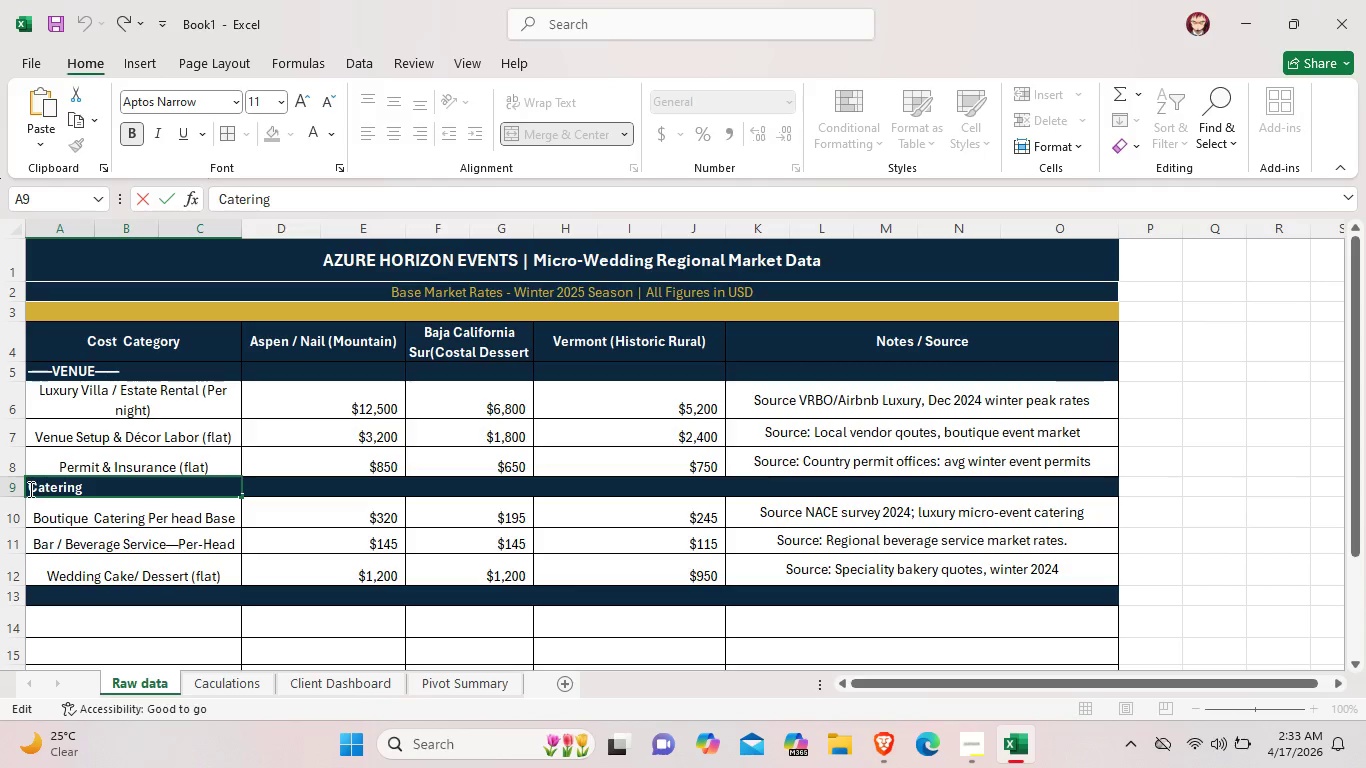 
key(Control+V)
 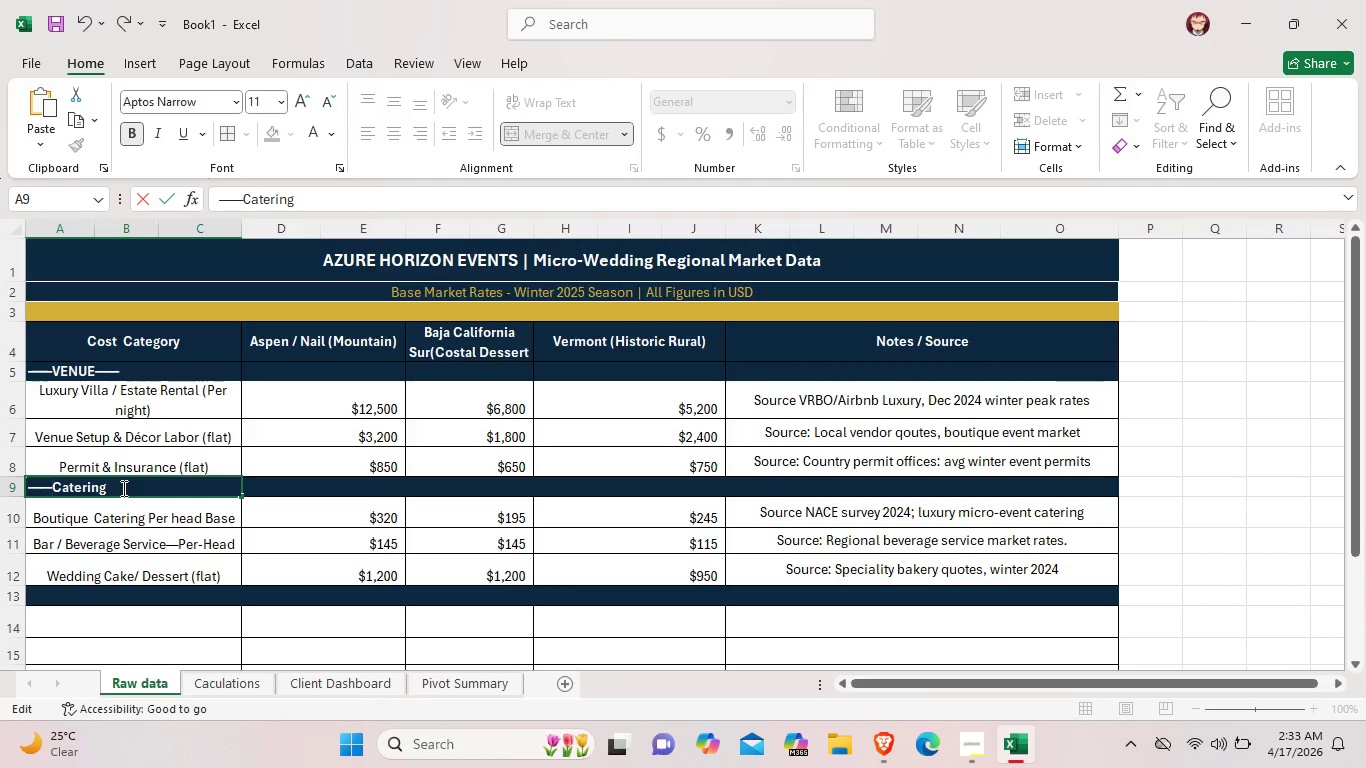 
left_click([122, 488])
 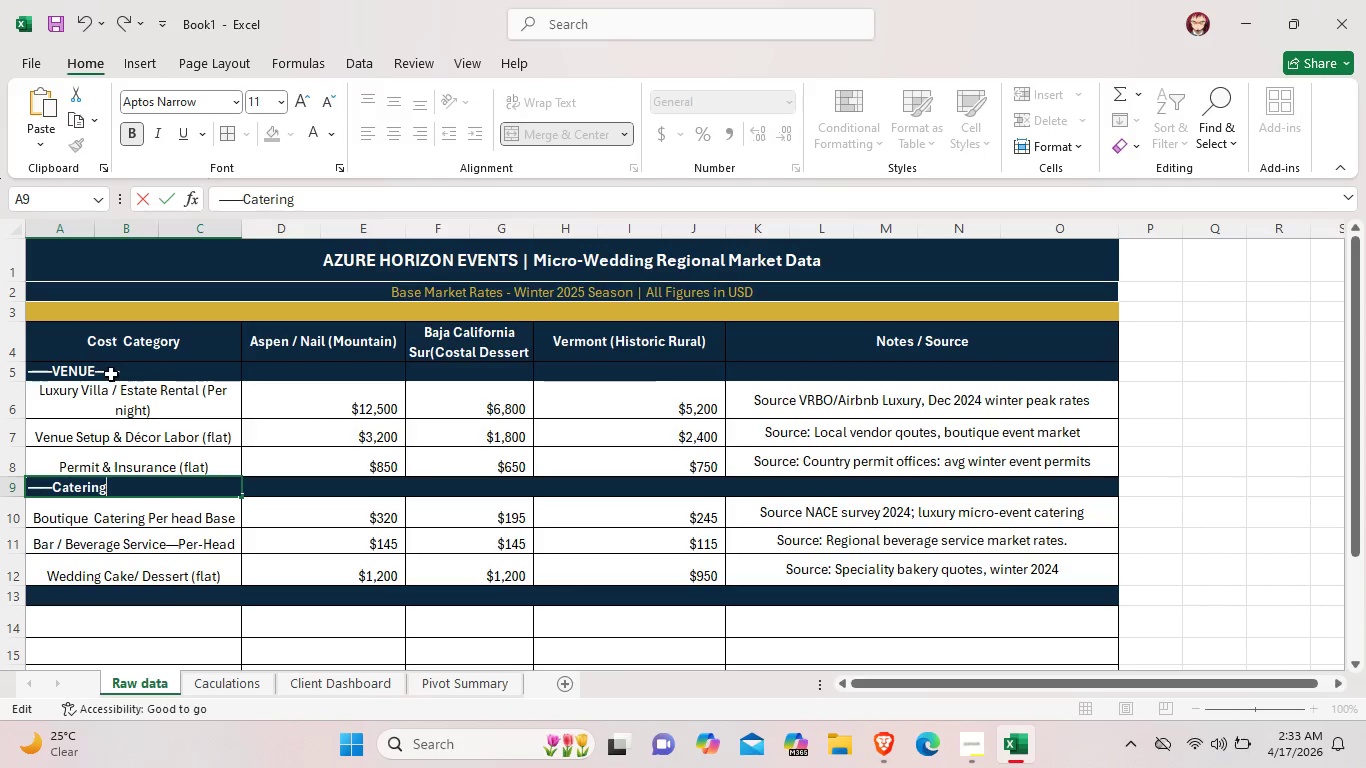 
left_click([111, 374])
 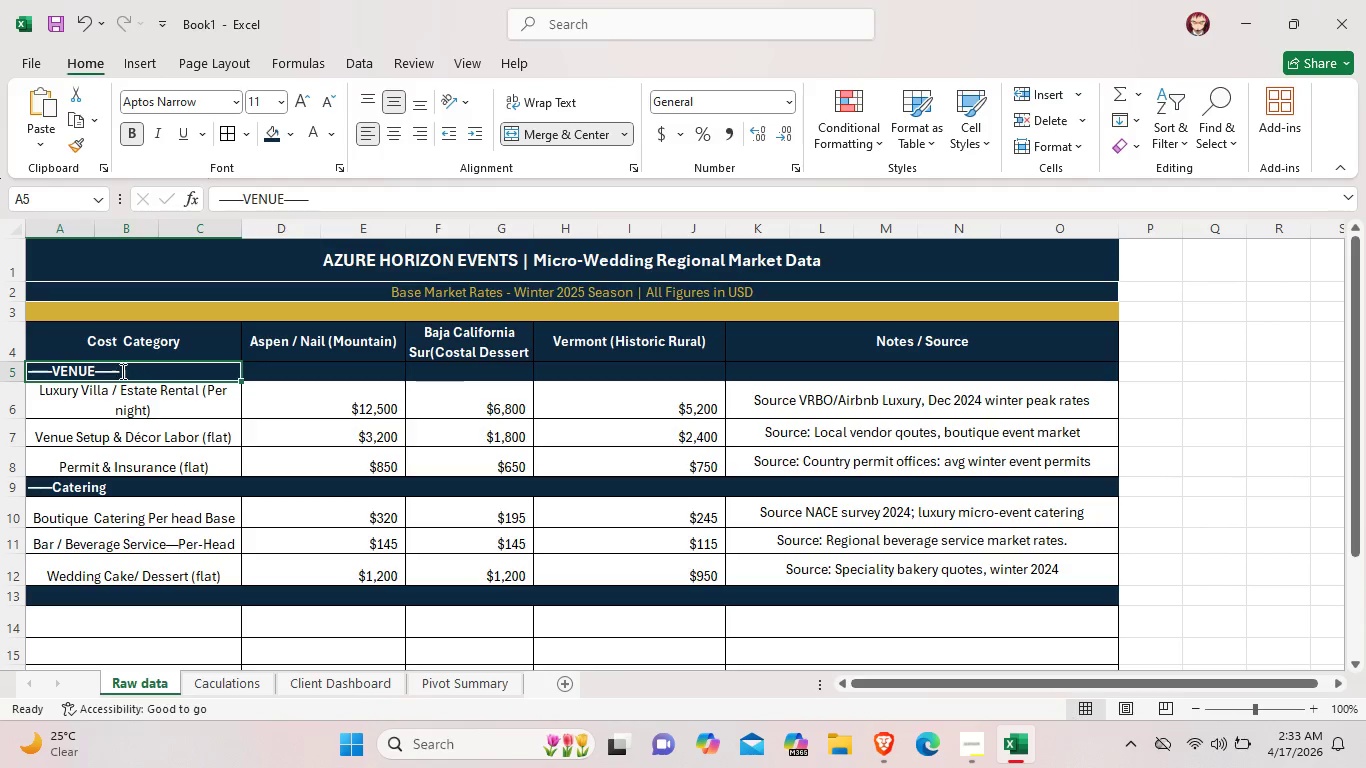 
double_click([121, 371])
 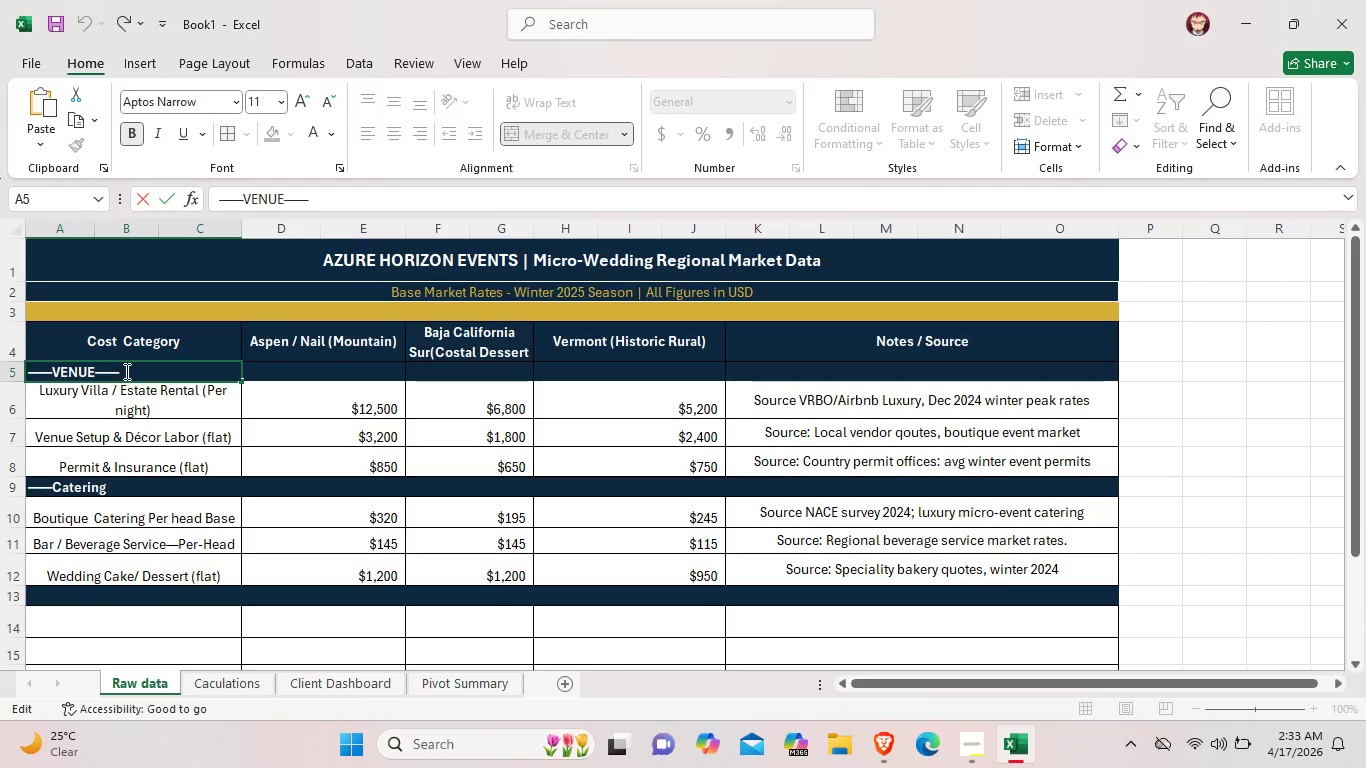 
left_click_drag(start_coordinate=[124, 371], to_coordinate=[95, 373])
 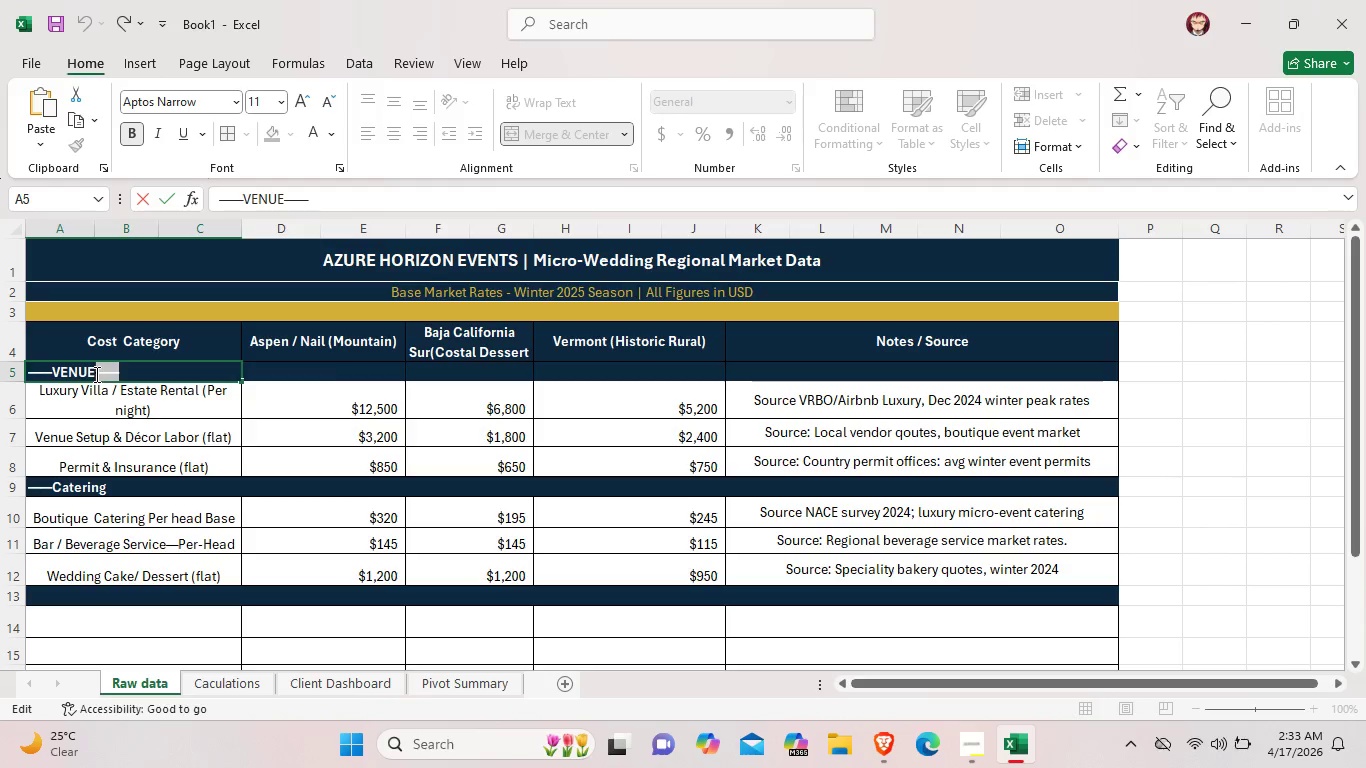 
key(Control+C)
 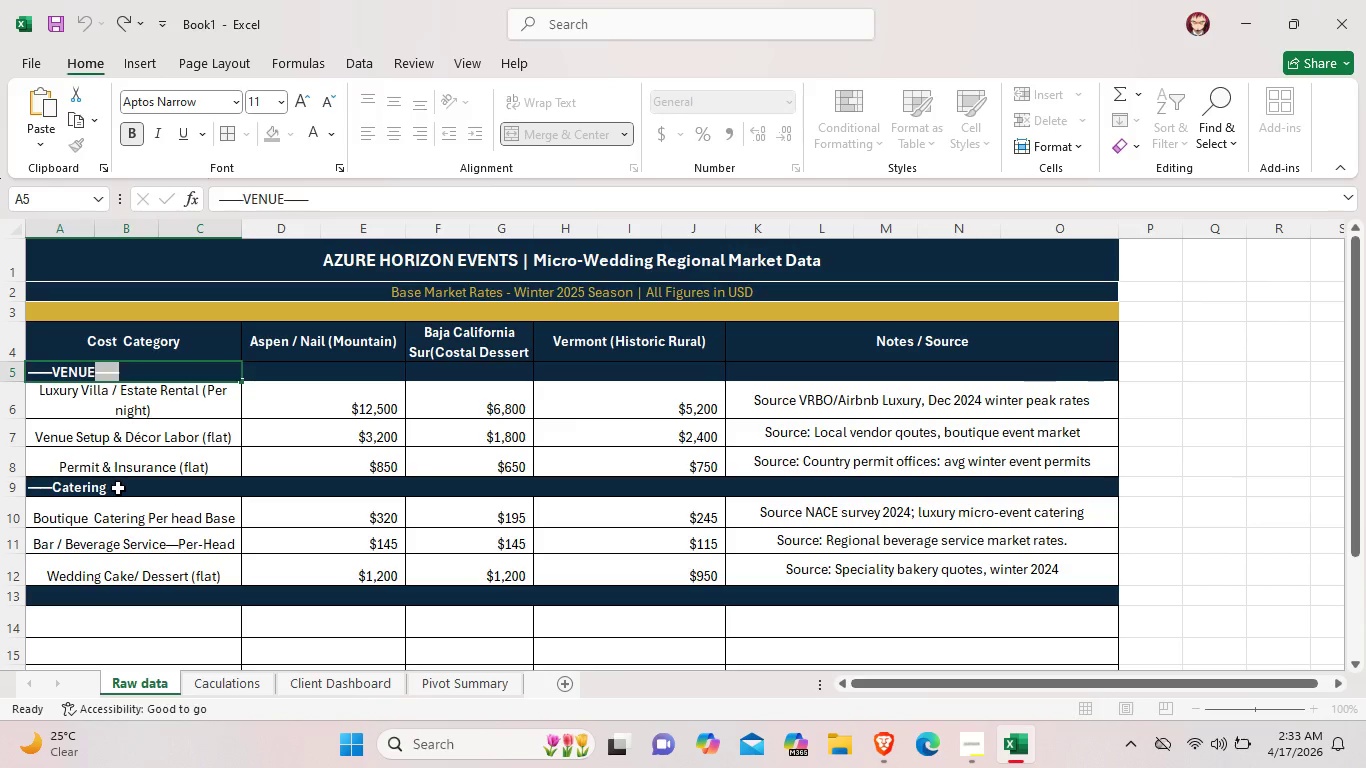 
double_click([118, 488])
 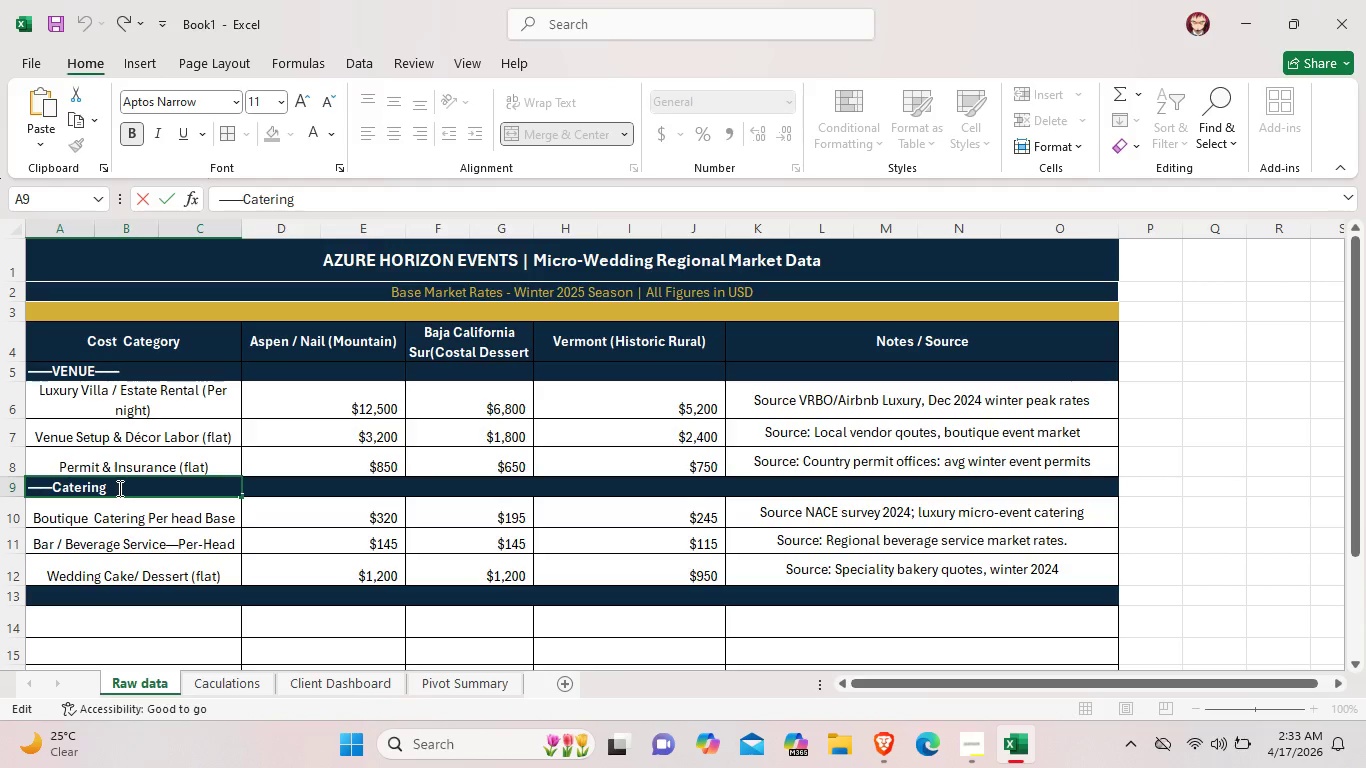 
key(Control+V)
 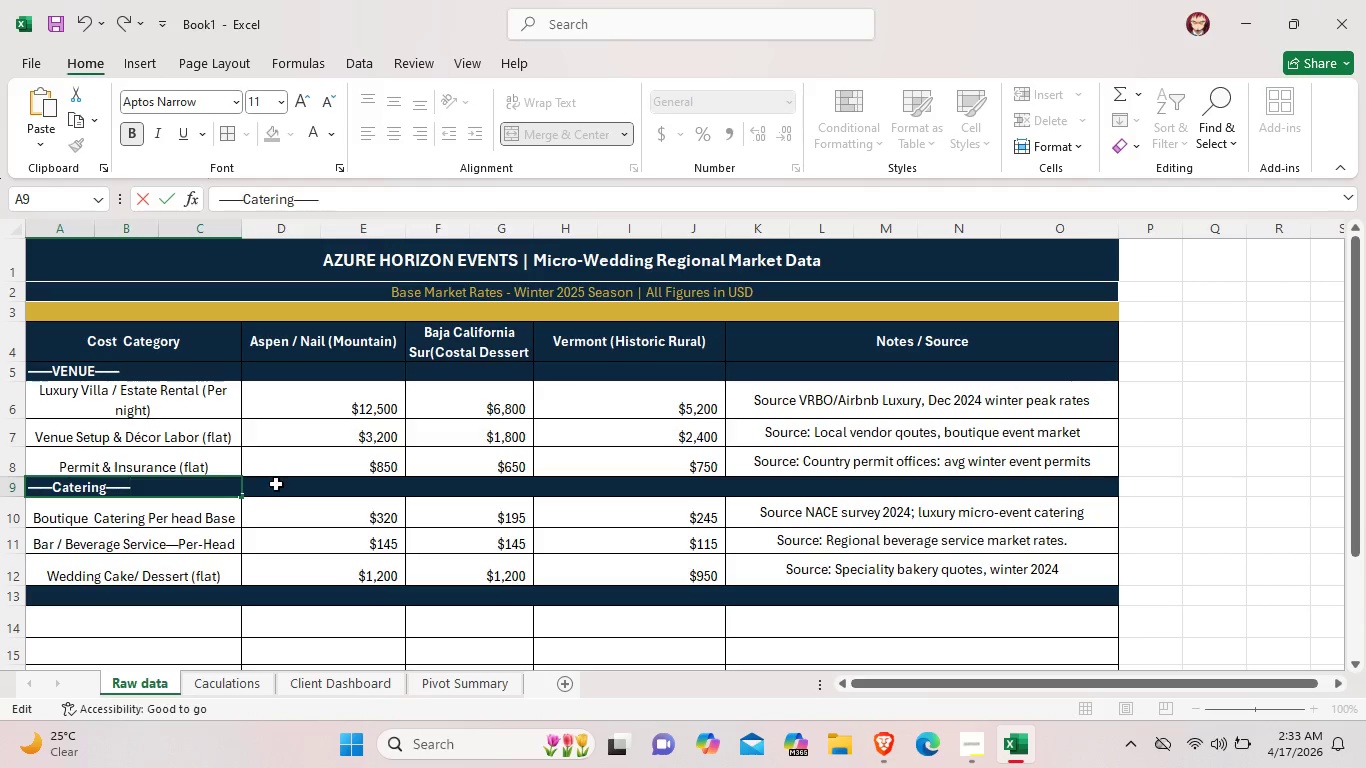 
double_click([281, 480])
 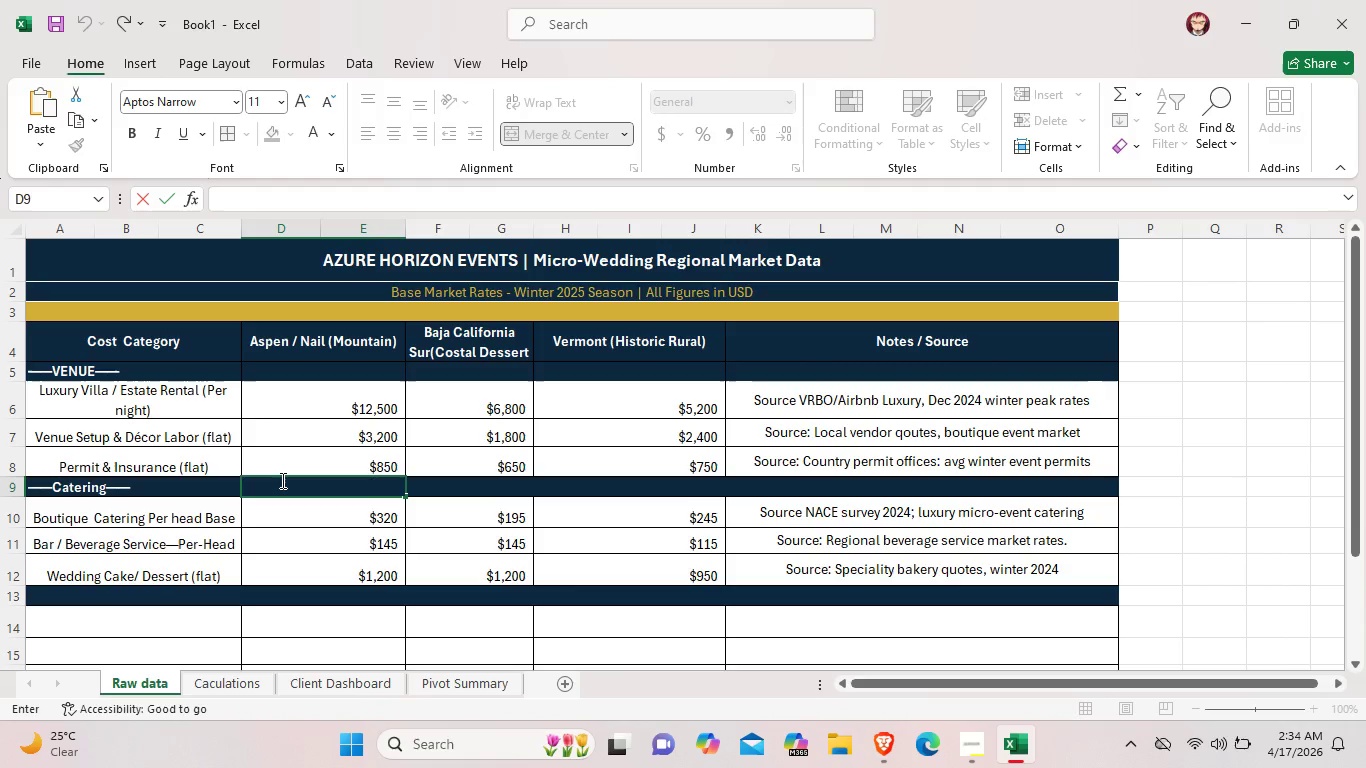 
wait(7.67)
 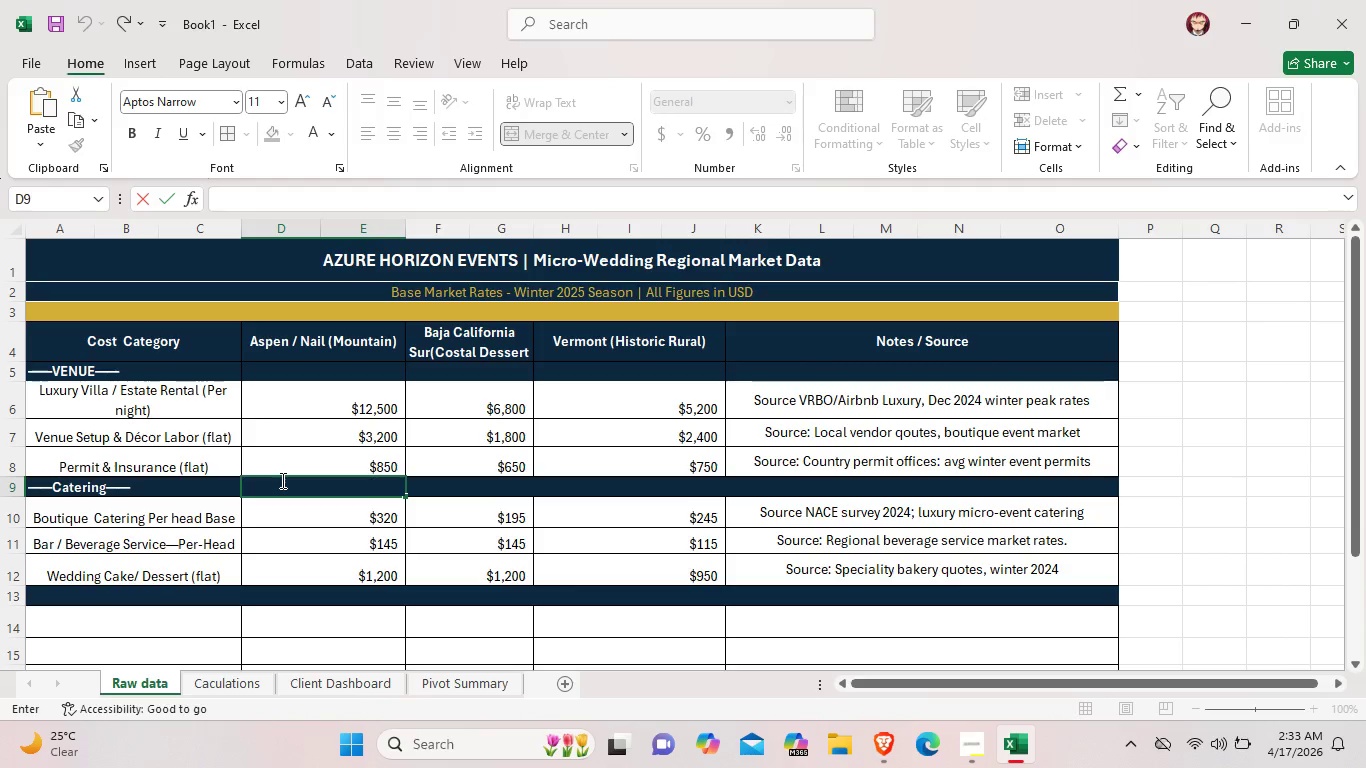 
scroll: coordinate [281, 480], scroll_direction: down, amount: 1.0
 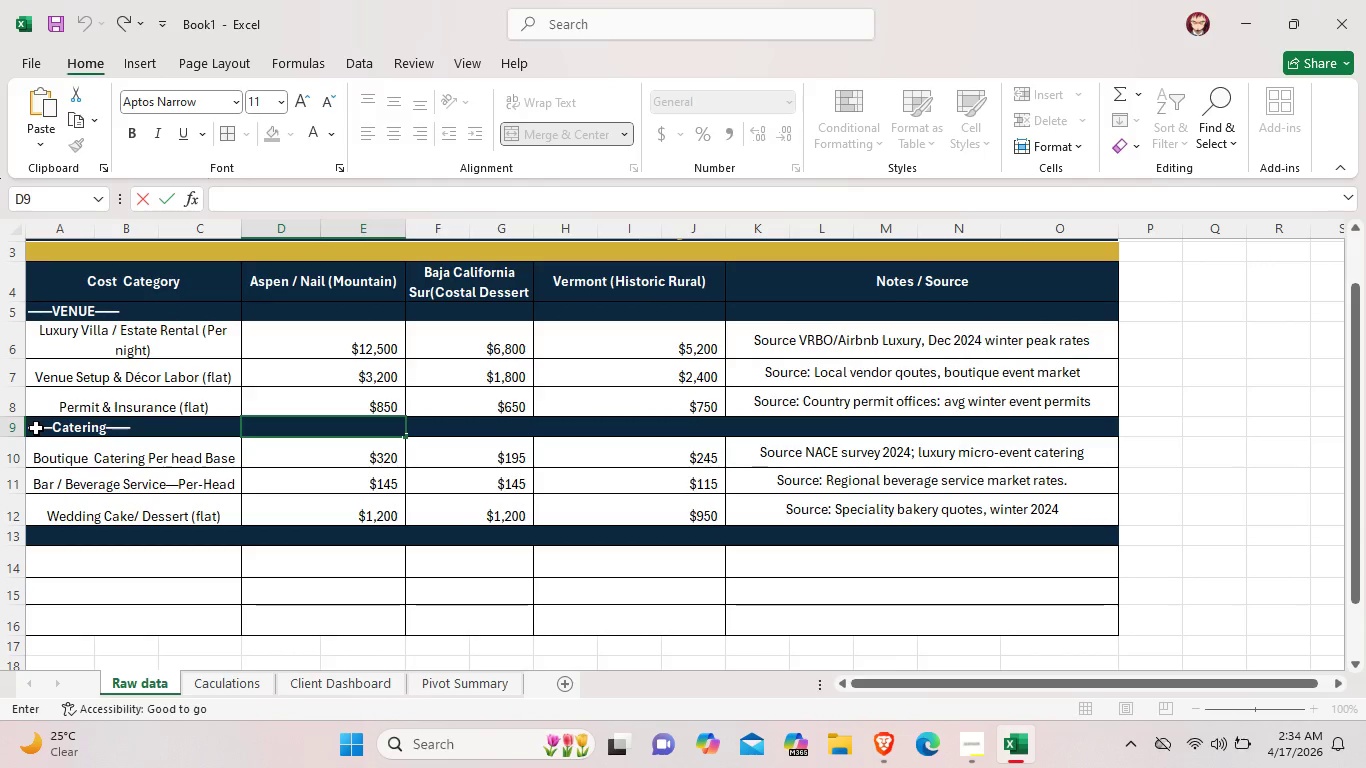 
left_click([36, 428])
 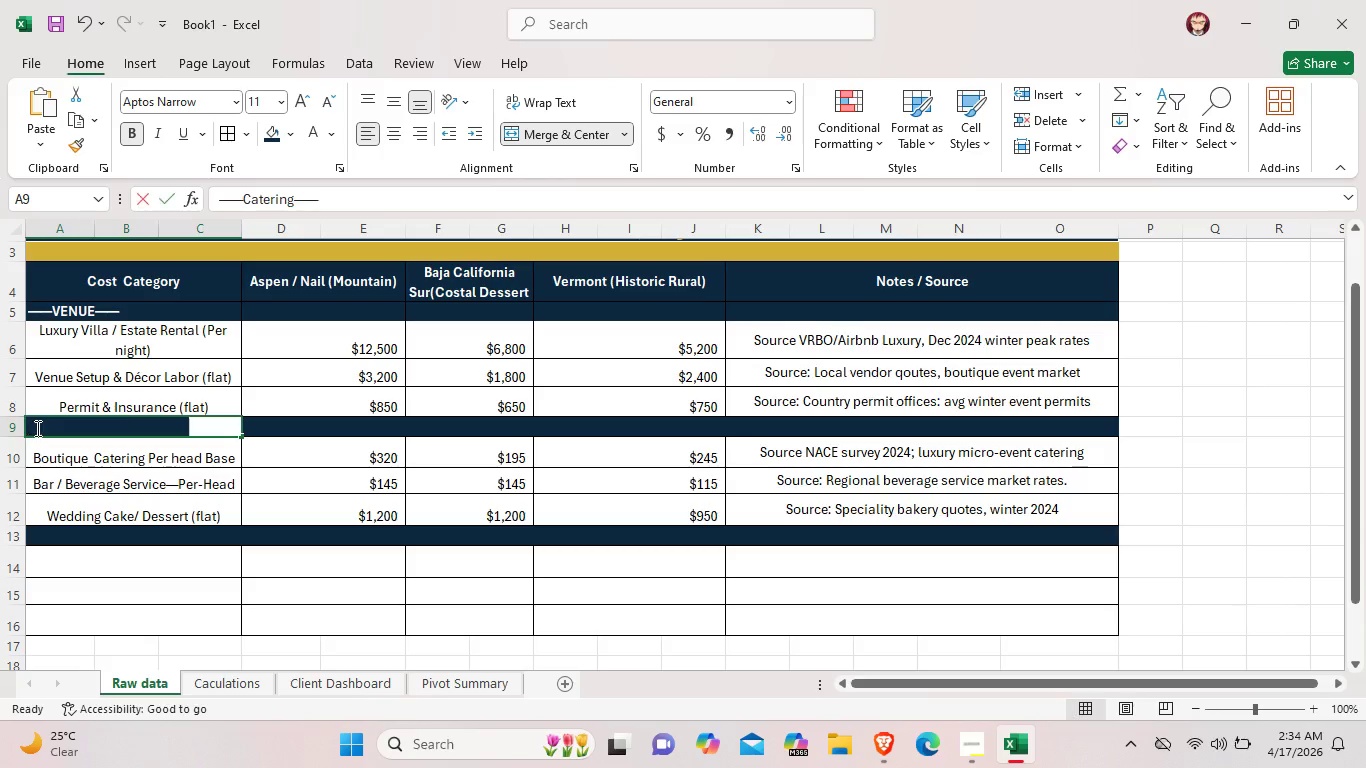 
double_click([36, 428])
 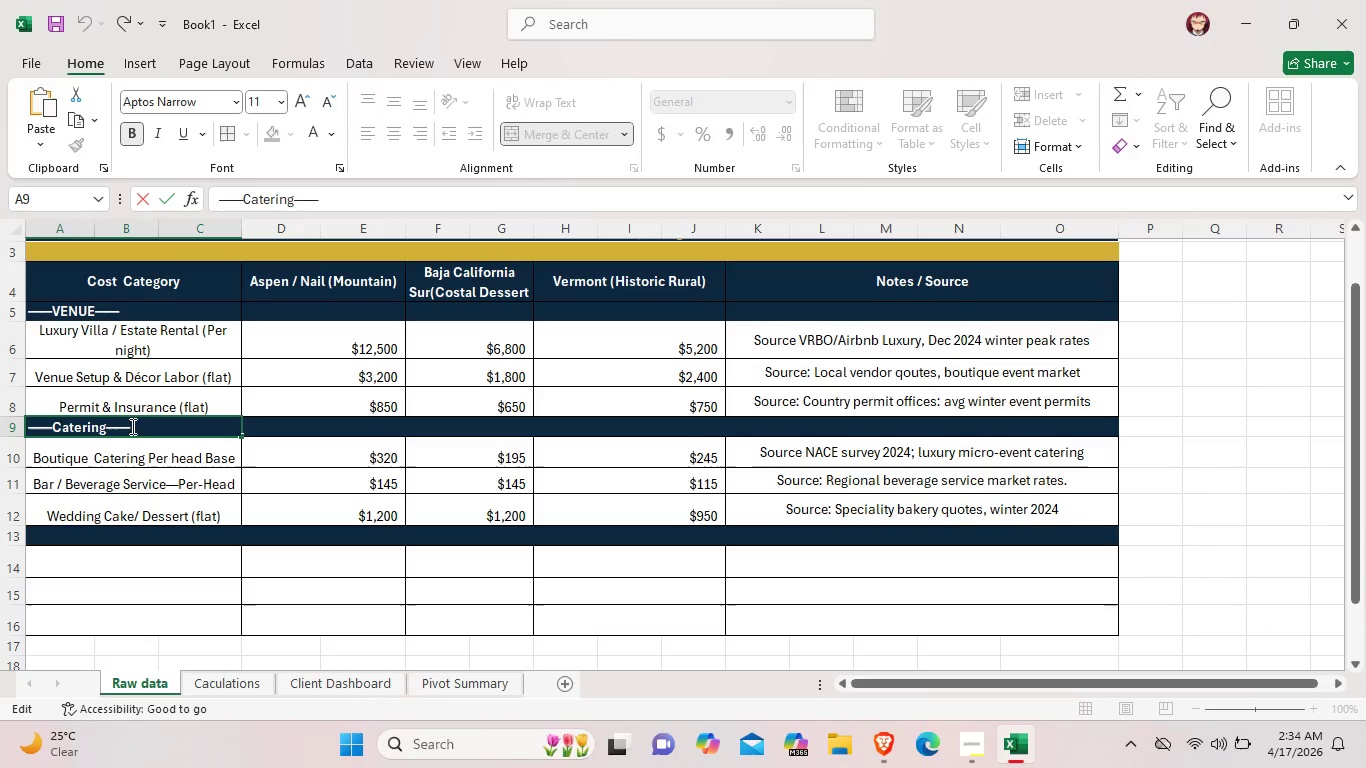 
left_click([88, 429])
 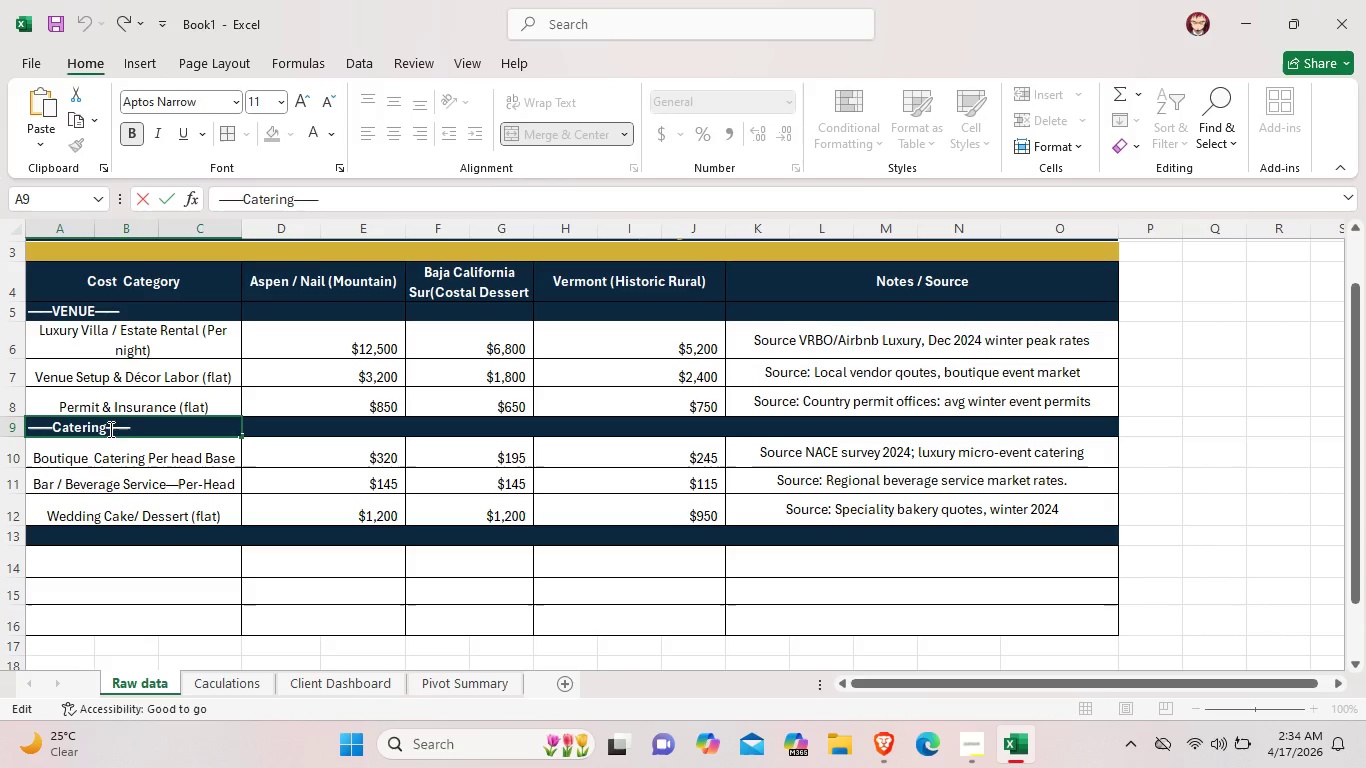 
left_click_drag(start_coordinate=[109, 429], to_coordinate=[54, 422])
 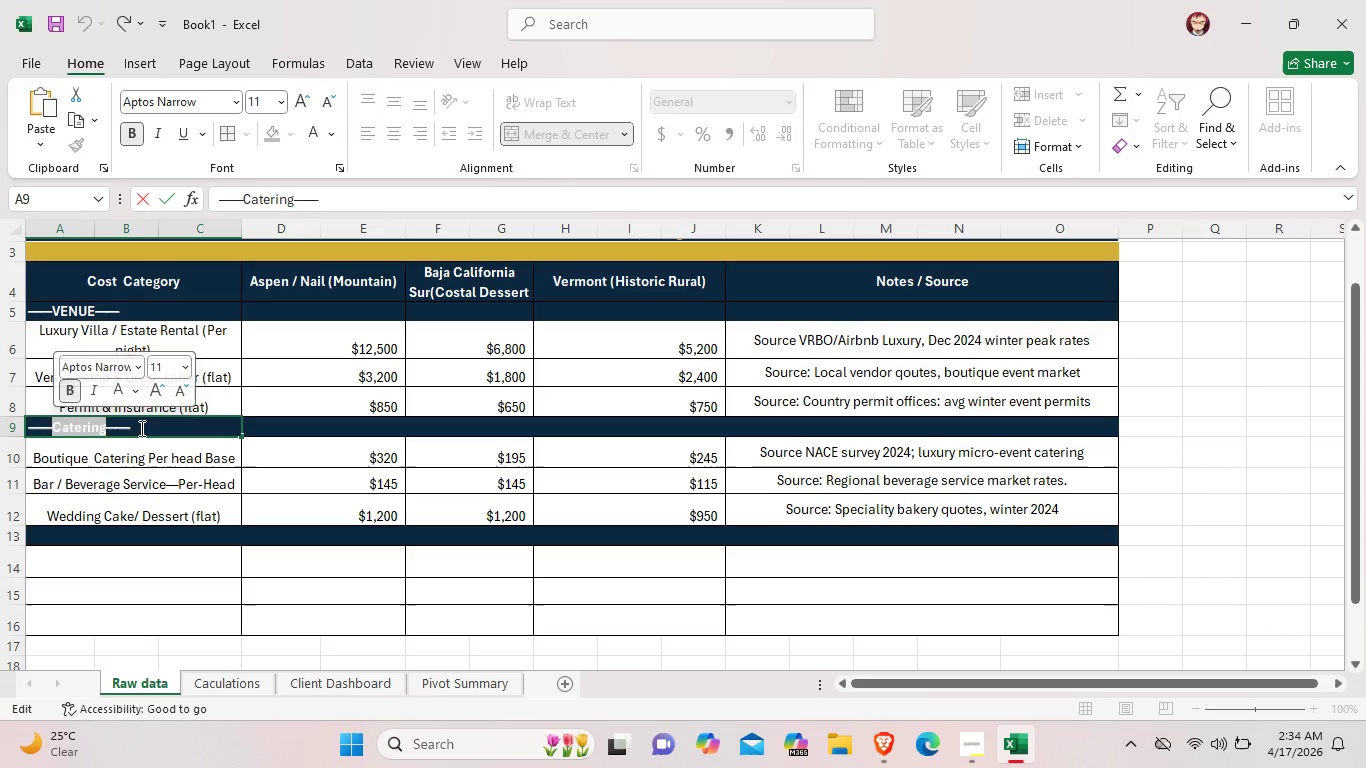 
left_click_drag(start_coordinate=[140, 428], to_coordinate=[17, 437])
 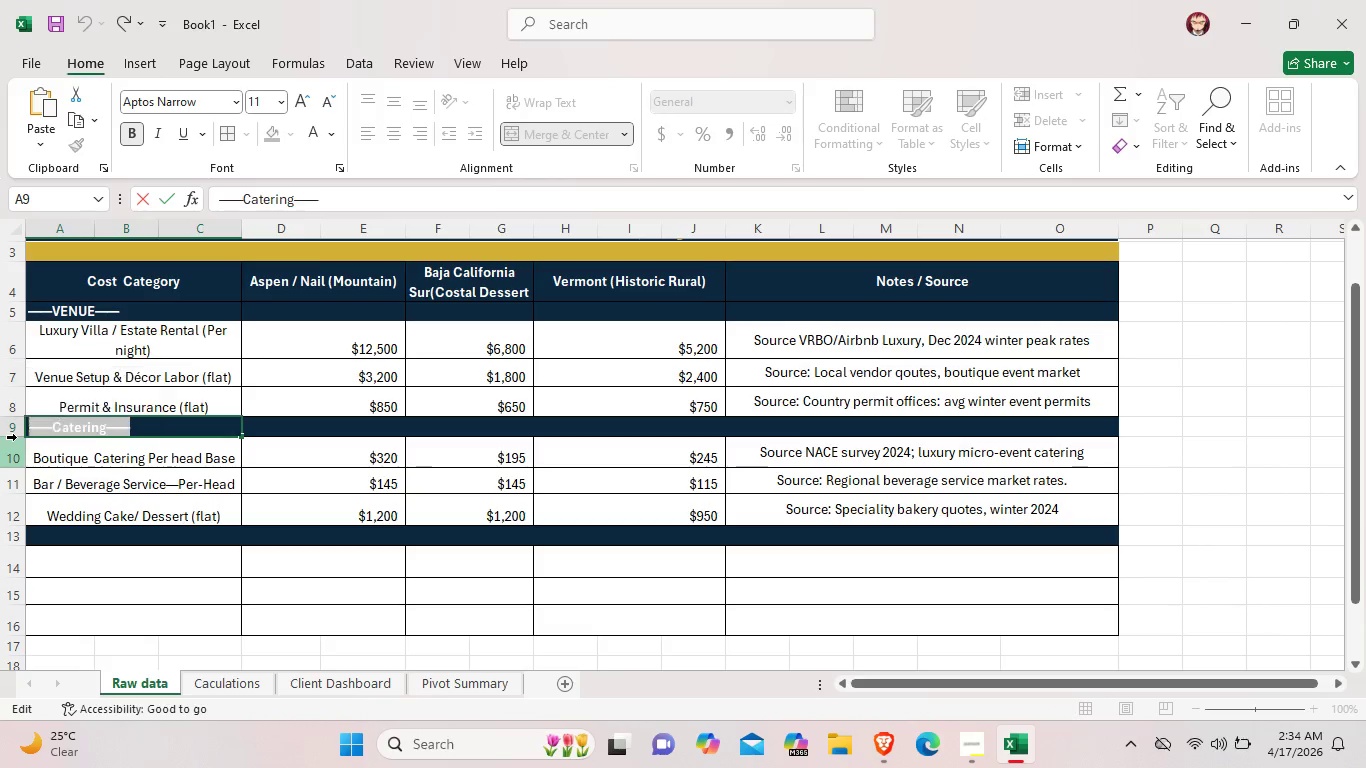 
key(Control+ControlLeft)
 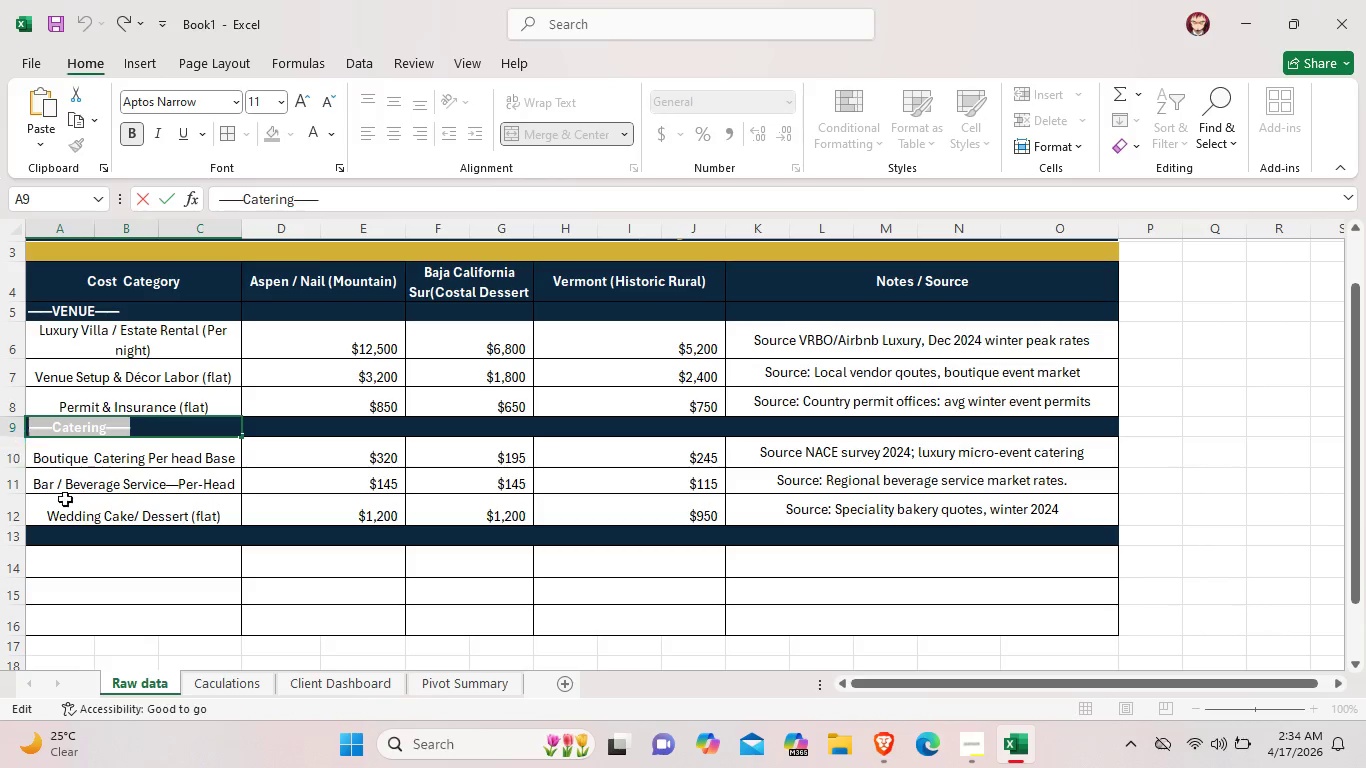 
key(Control+C)
 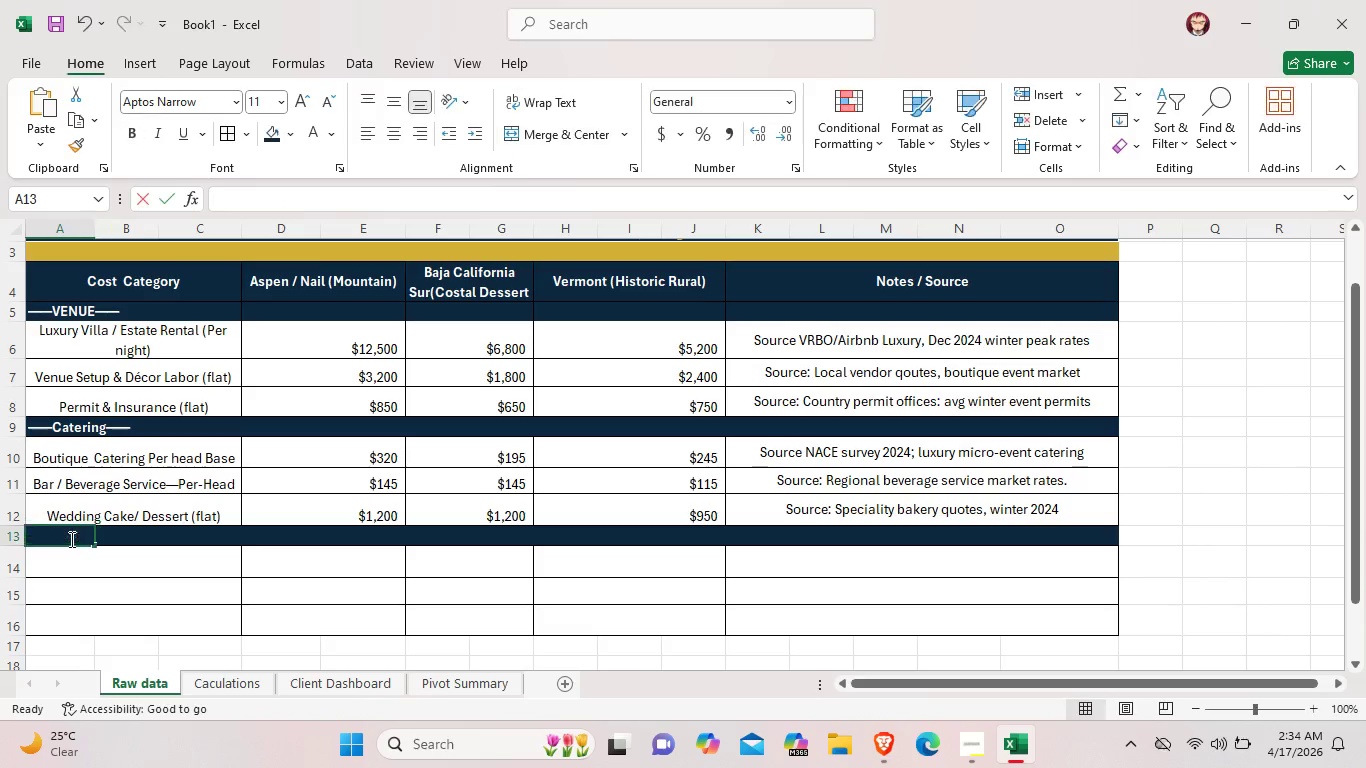 
double_click([70, 539])
 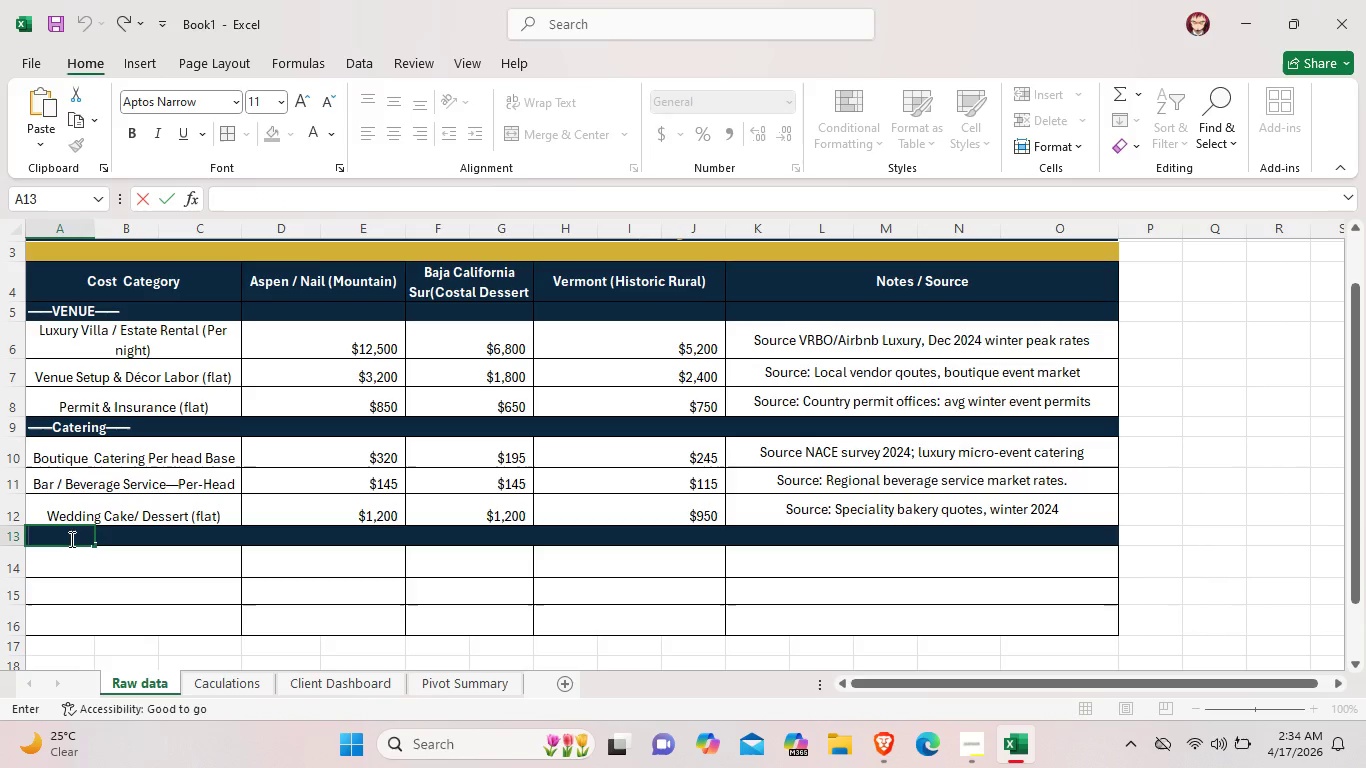 
key(Control+V)
 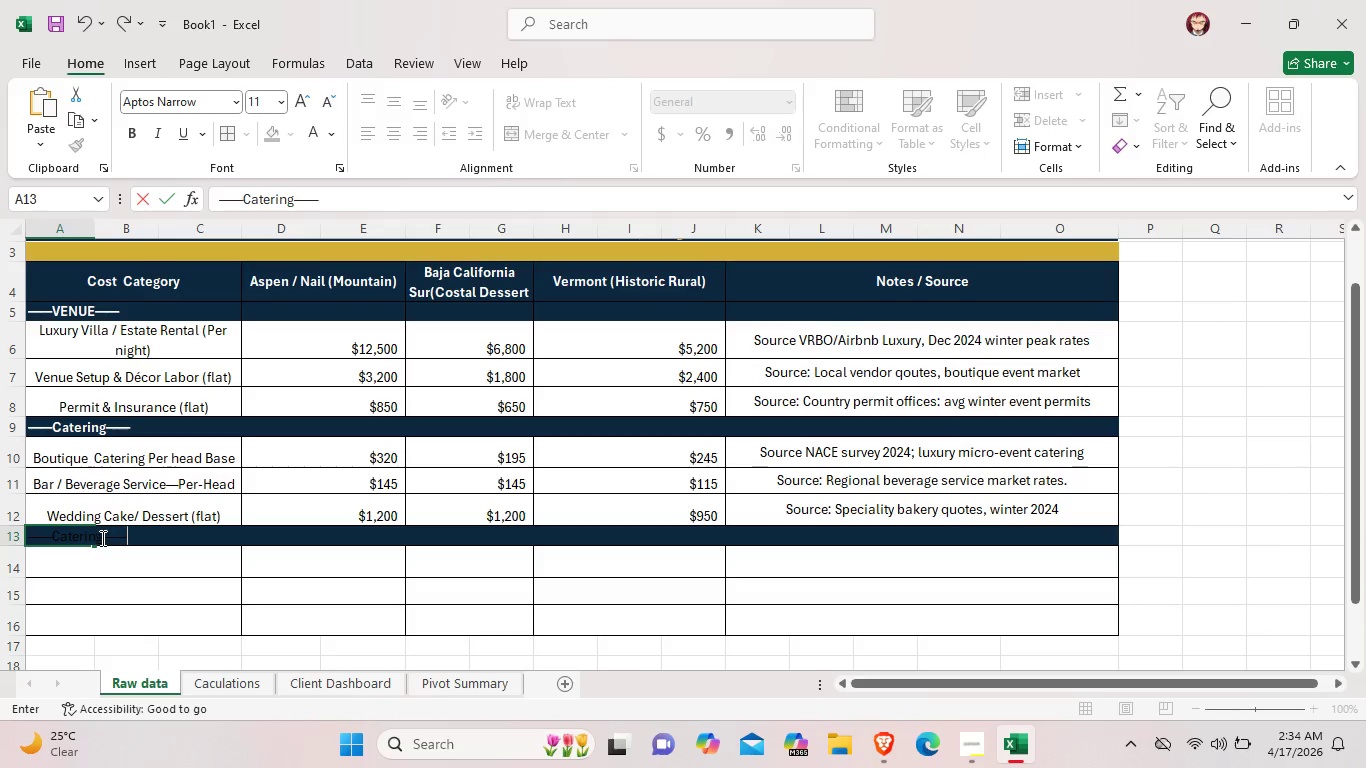 
left_click([99, 538])
 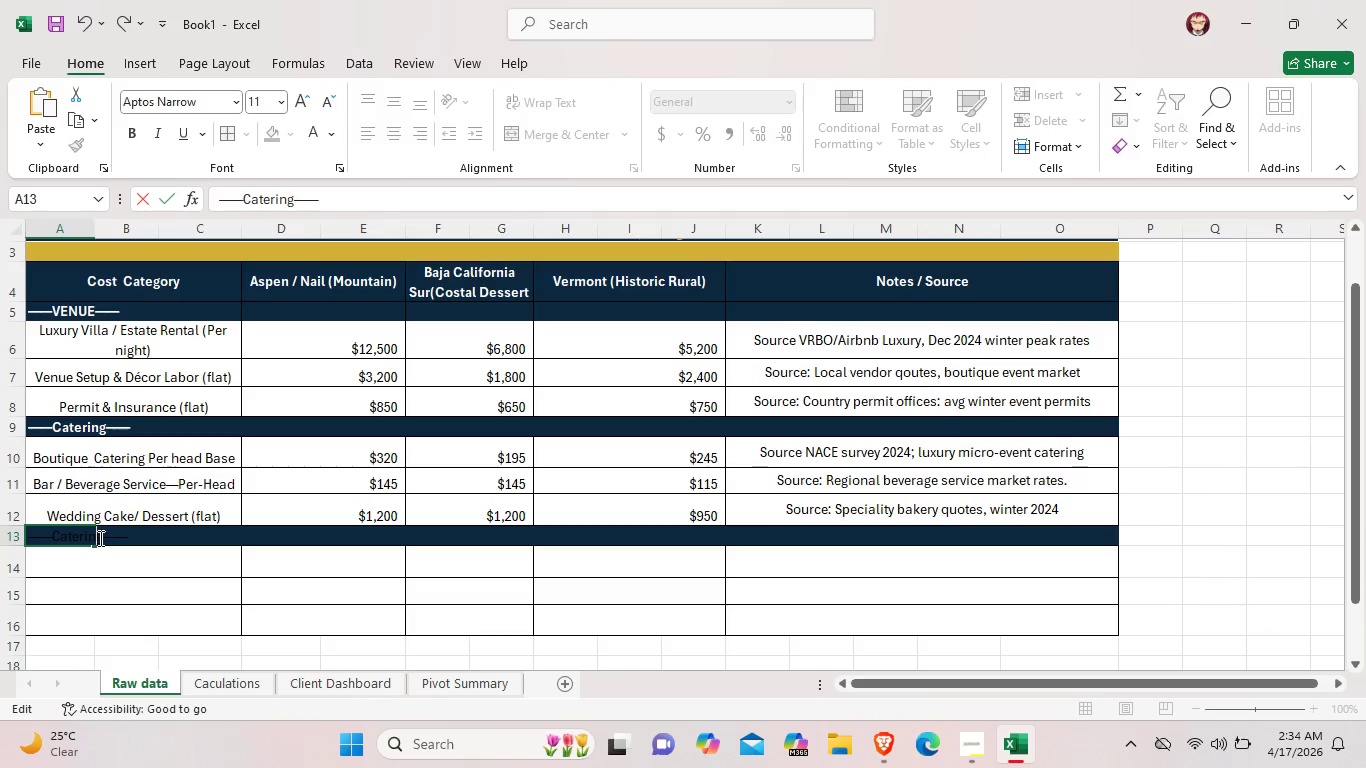 
wait(6.36)
 